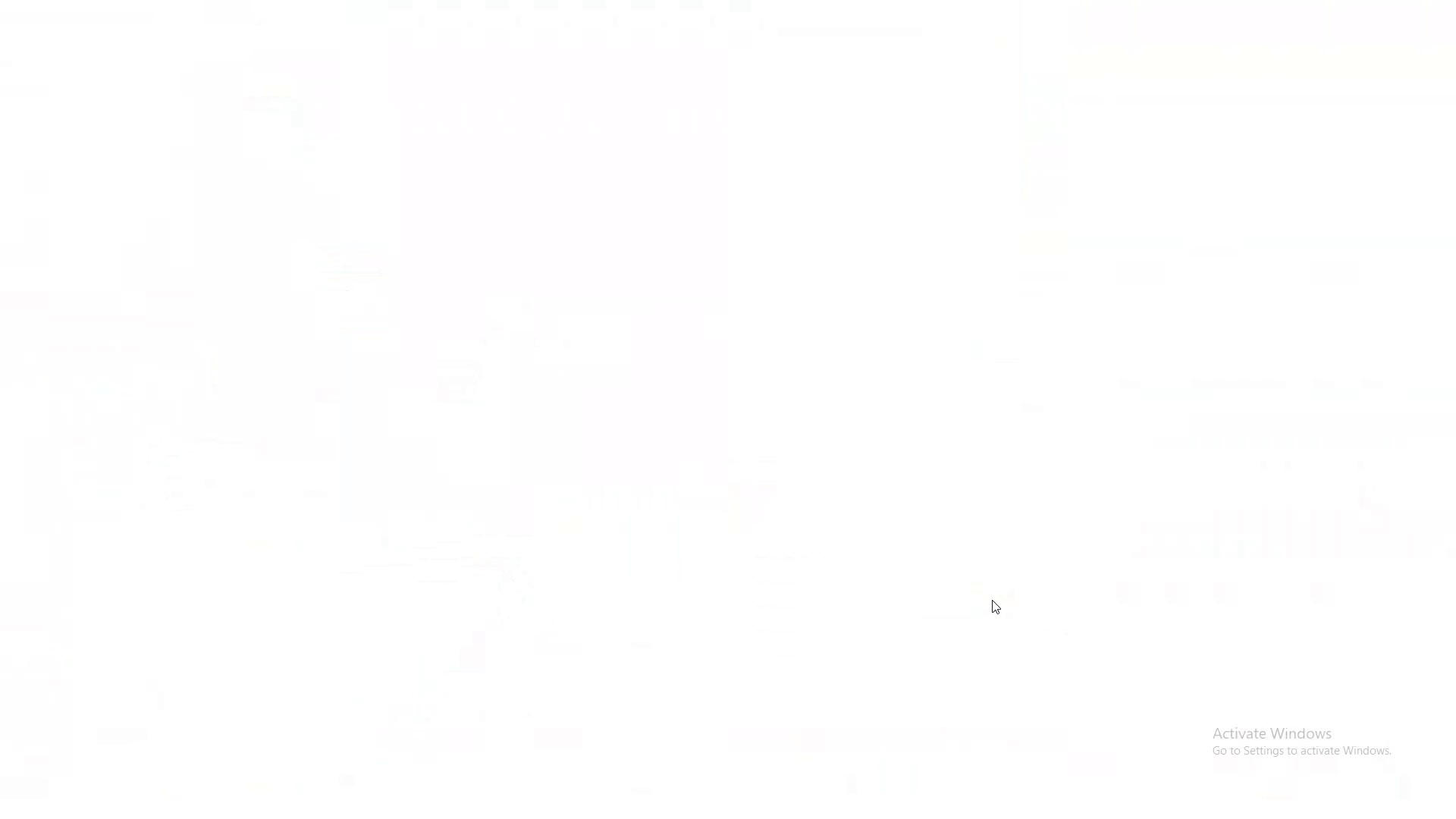 
key(ArrowRight)
 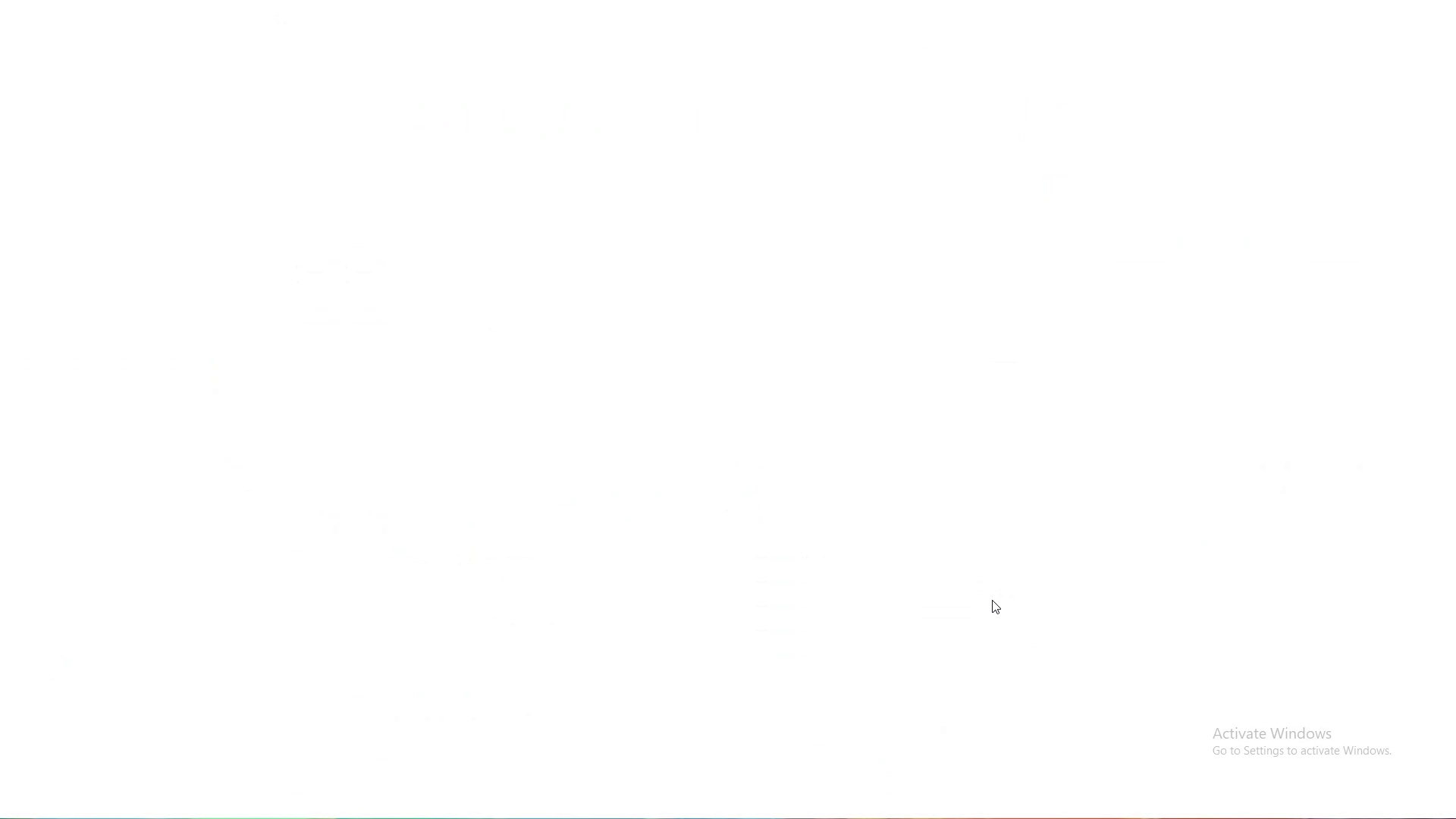 
key(ArrowRight)
 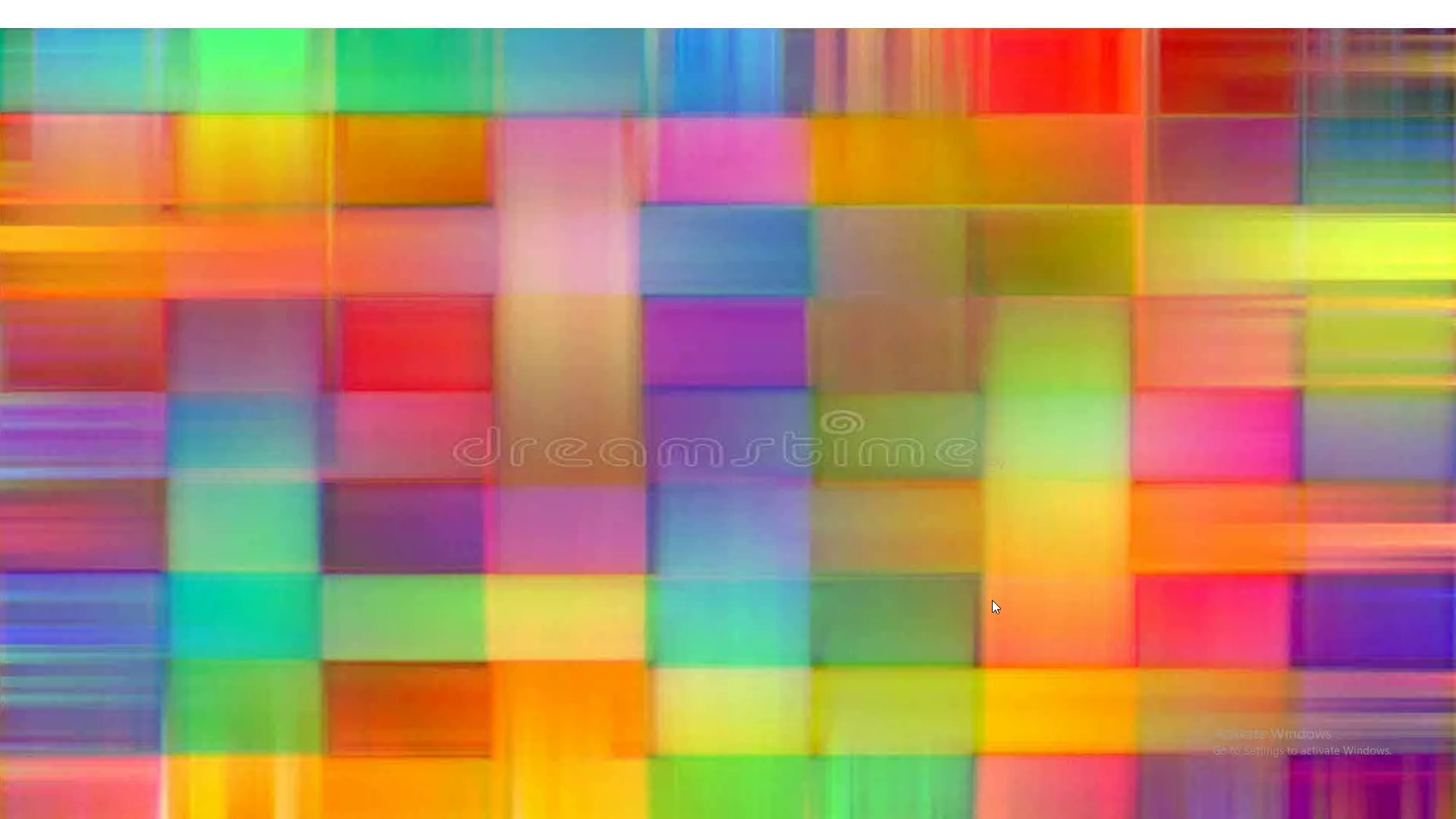 
key(ArrowRight)
 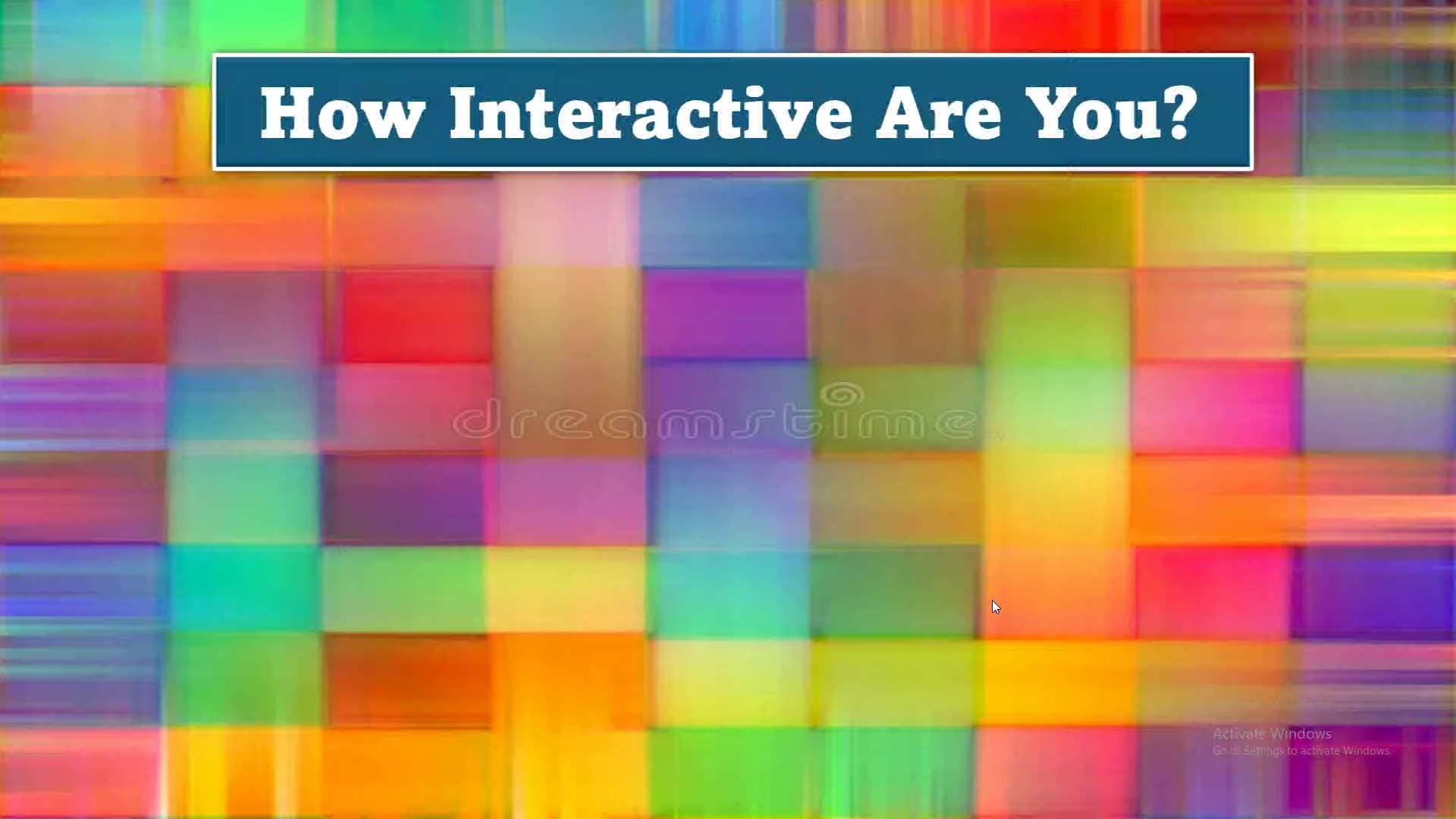 
key(ArrowRight)
 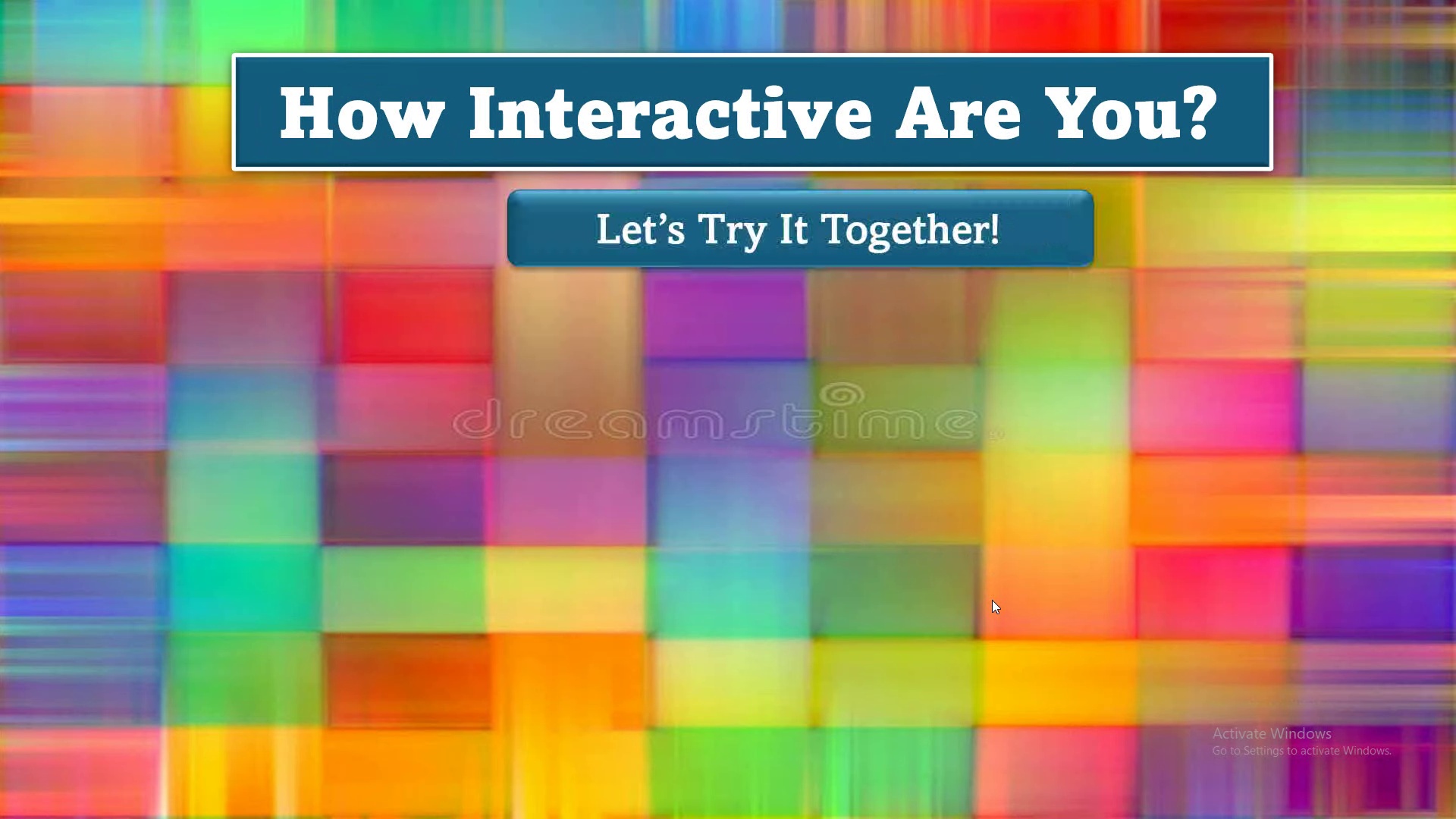 
key(ArrowRight)
 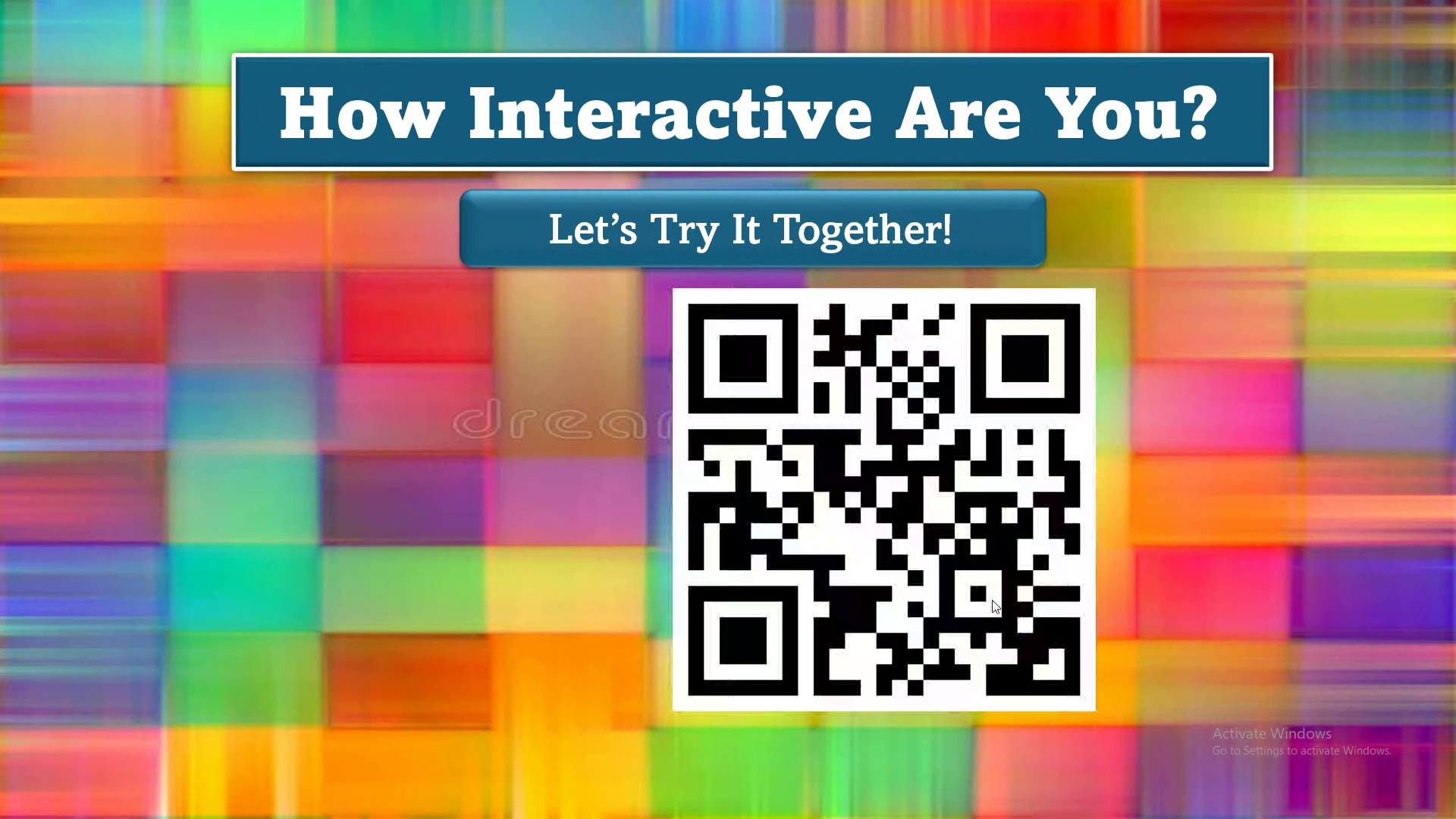 
key(ArrowRight)
 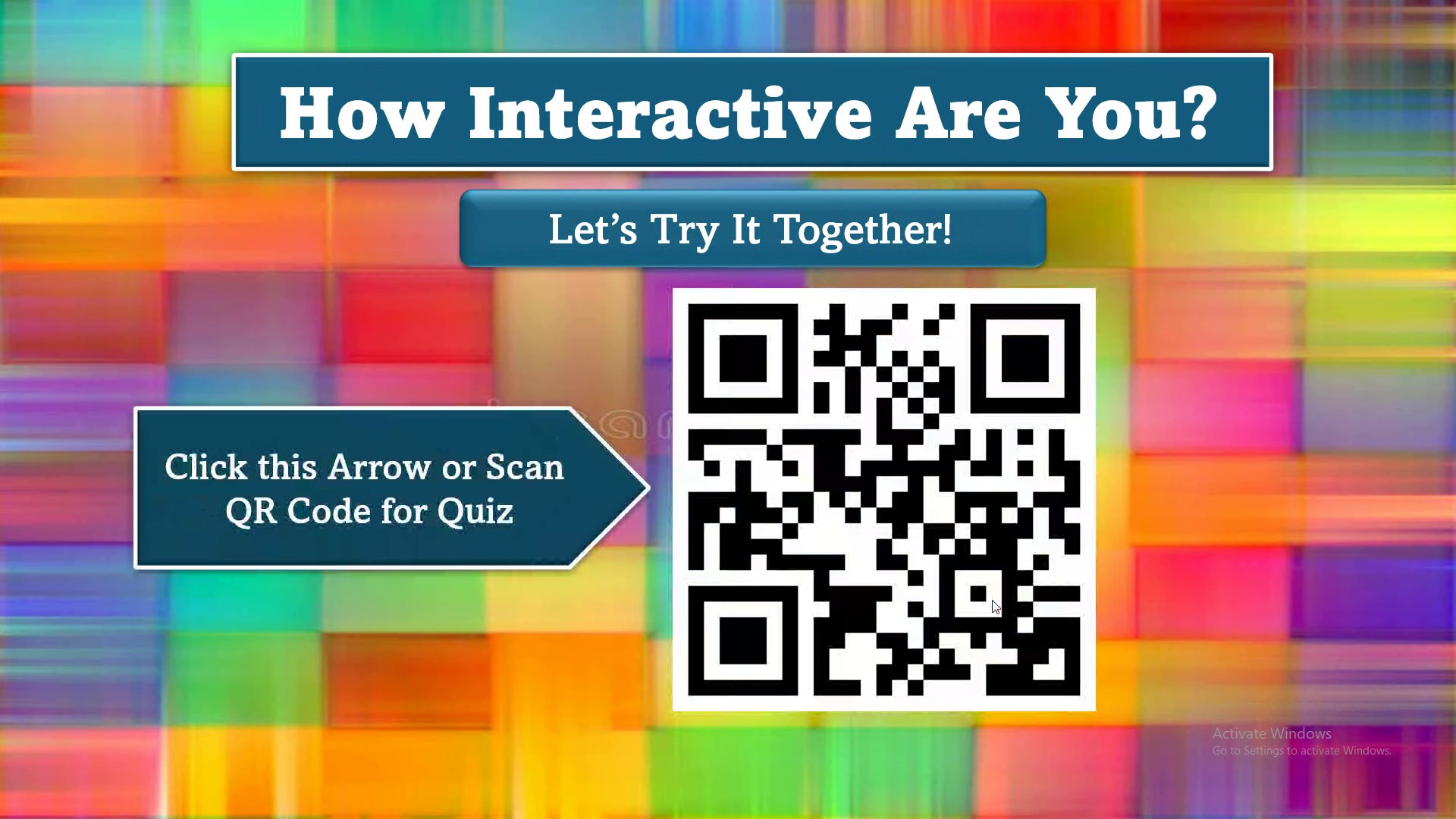 
key(ArrowRight)
 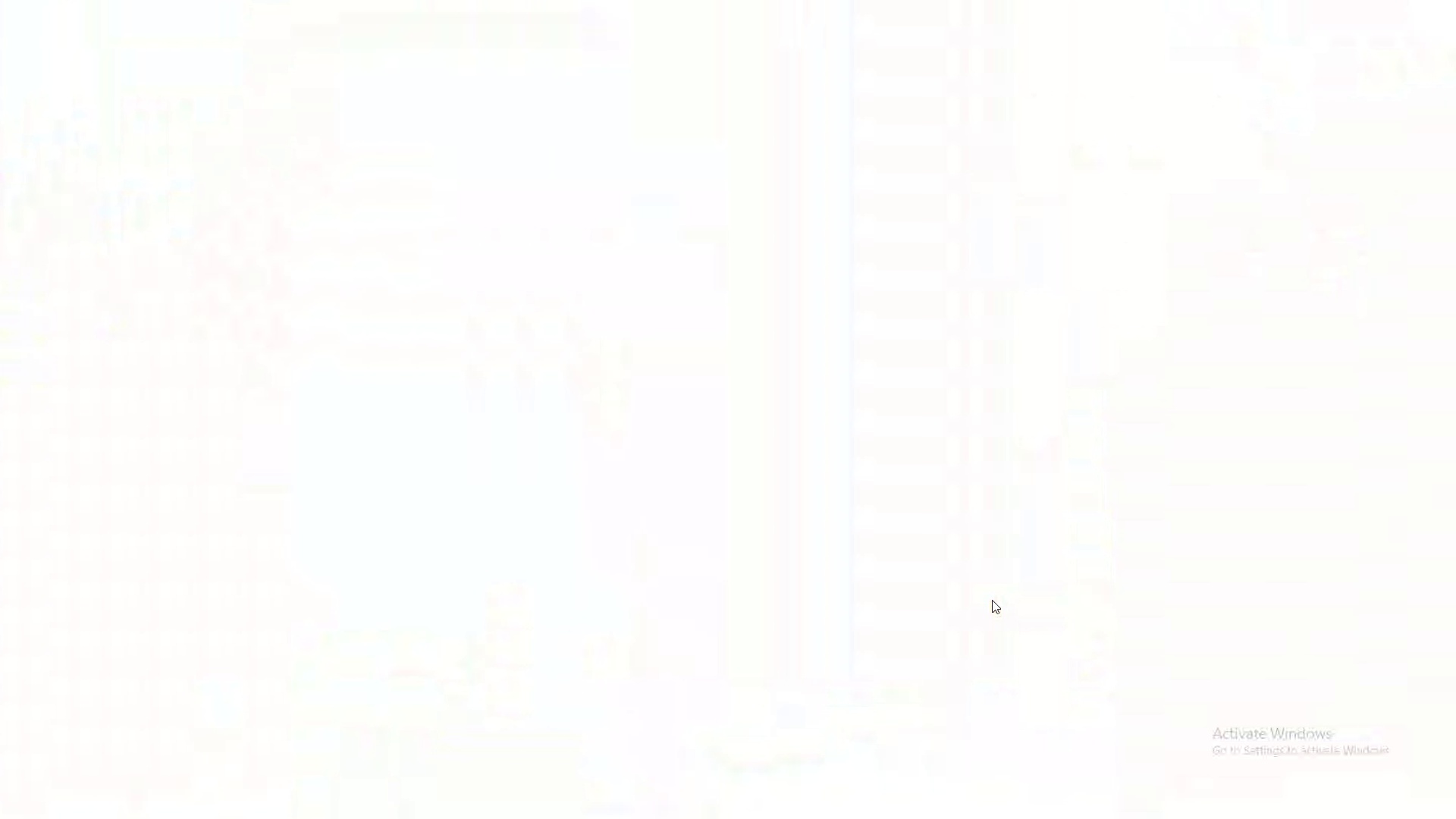 
key(ArrowRight)
 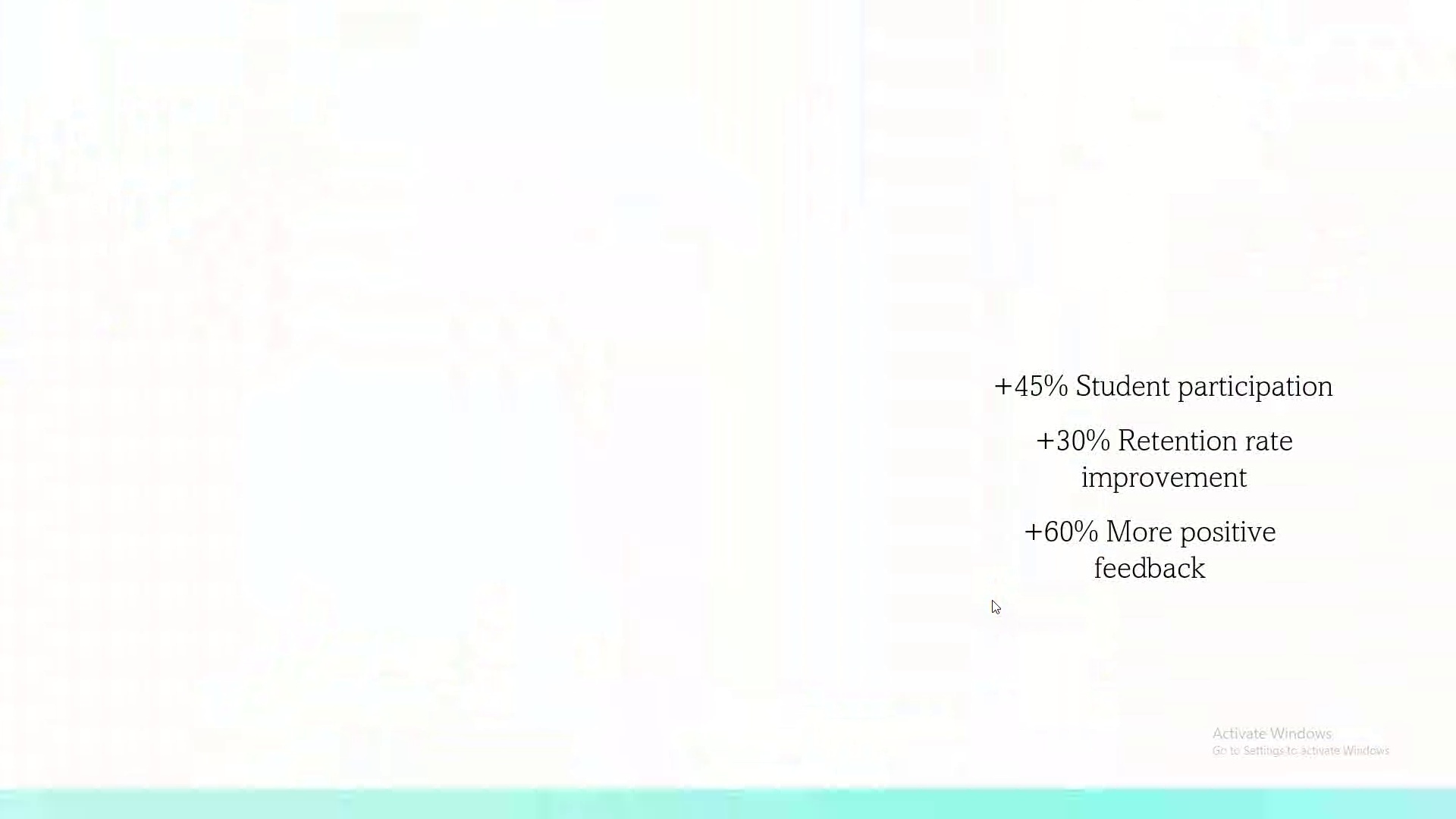 
key(ArrowRight)
 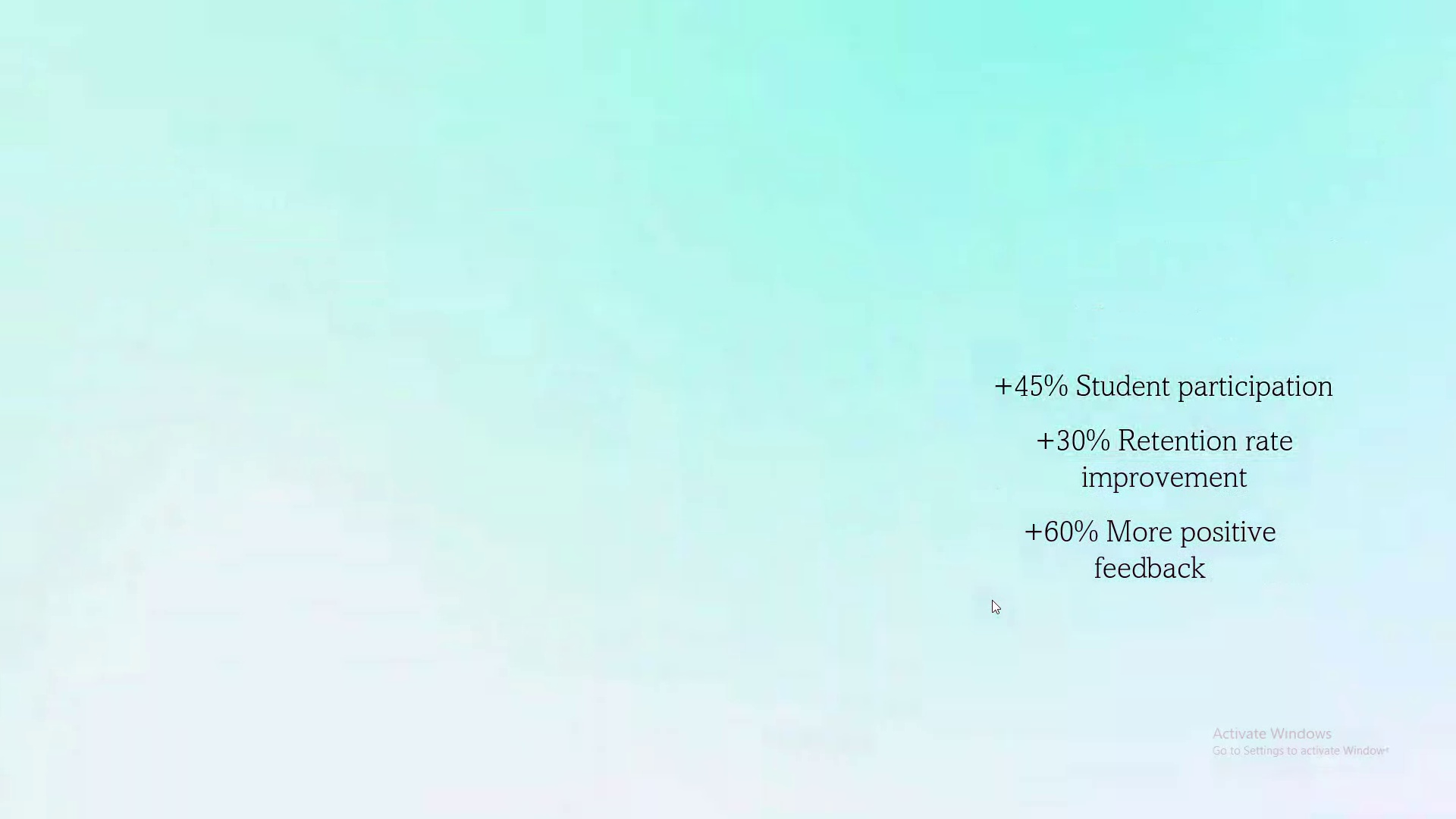 
key(ArrowRight)
 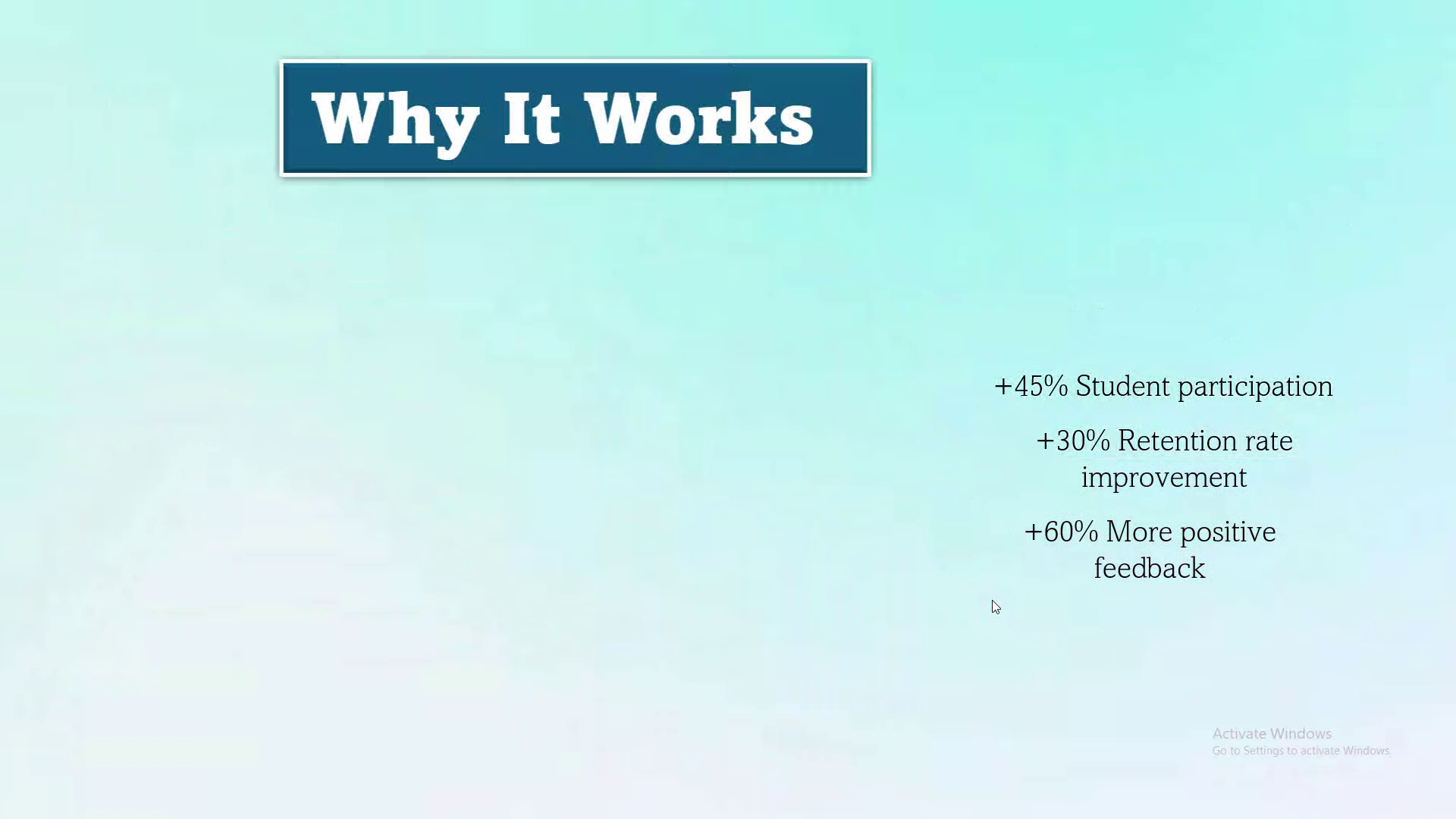 
key(ArrowRight)
 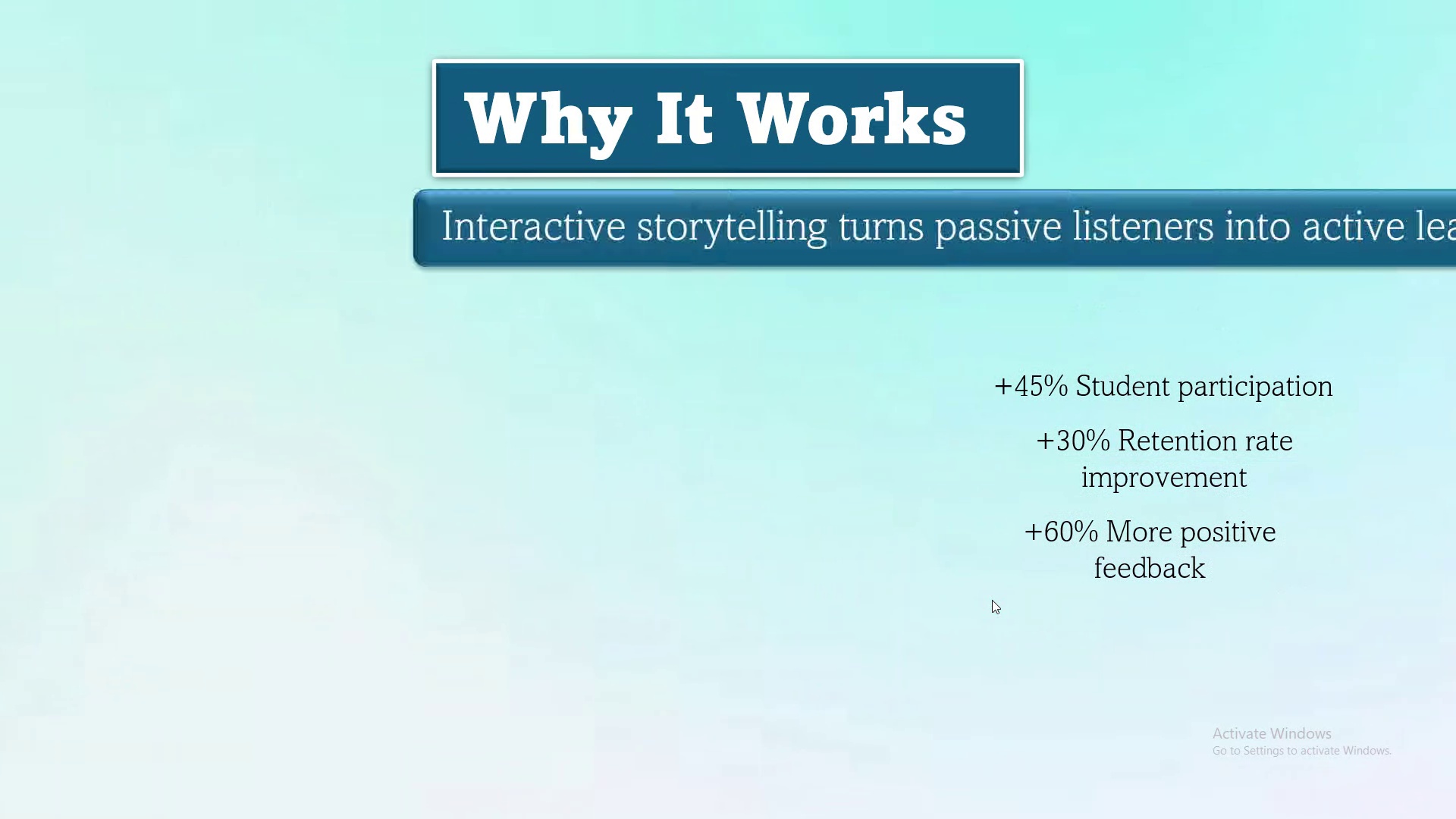 
key(ArrowRight)
 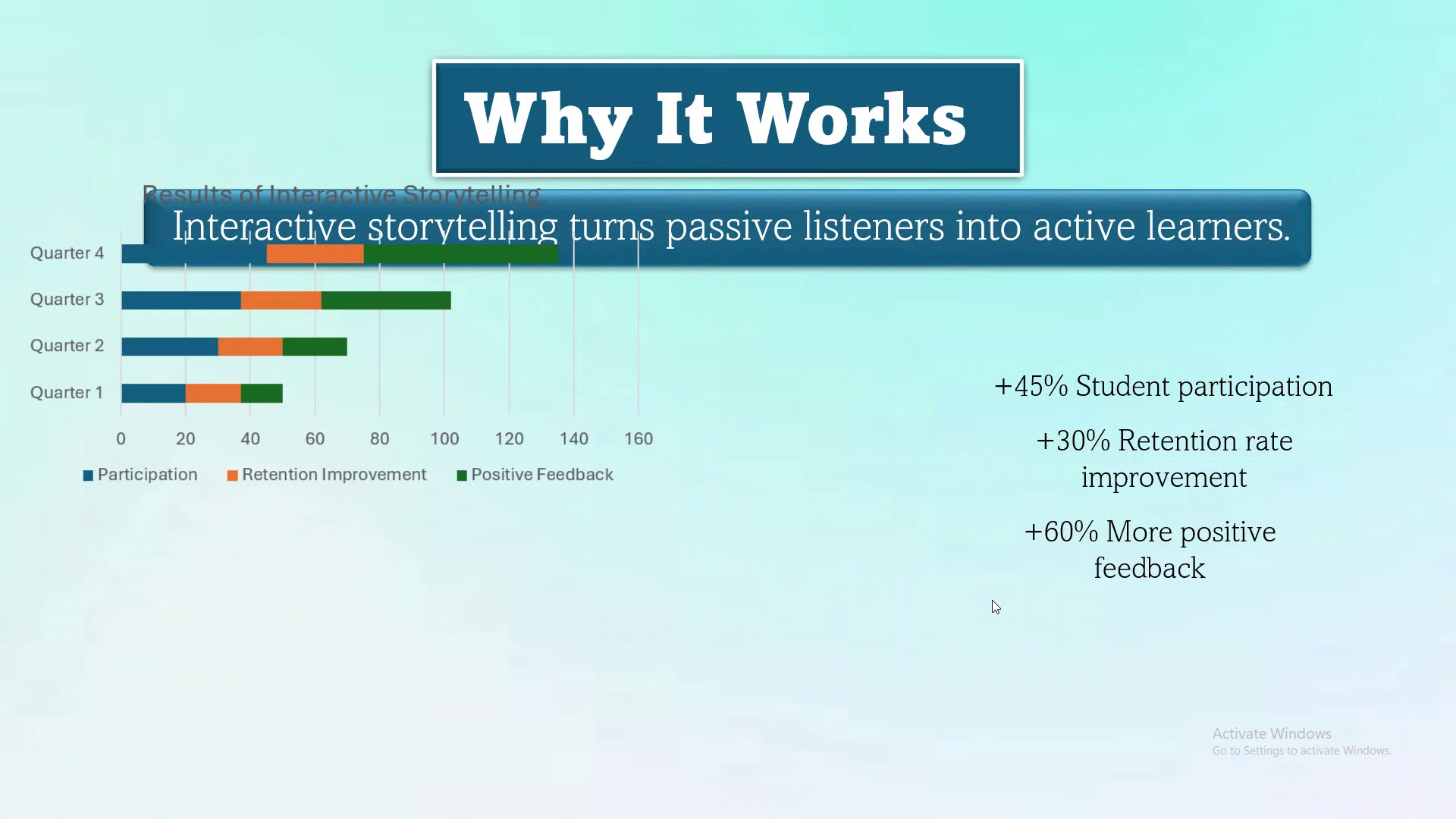 
key(ArrowRight)
 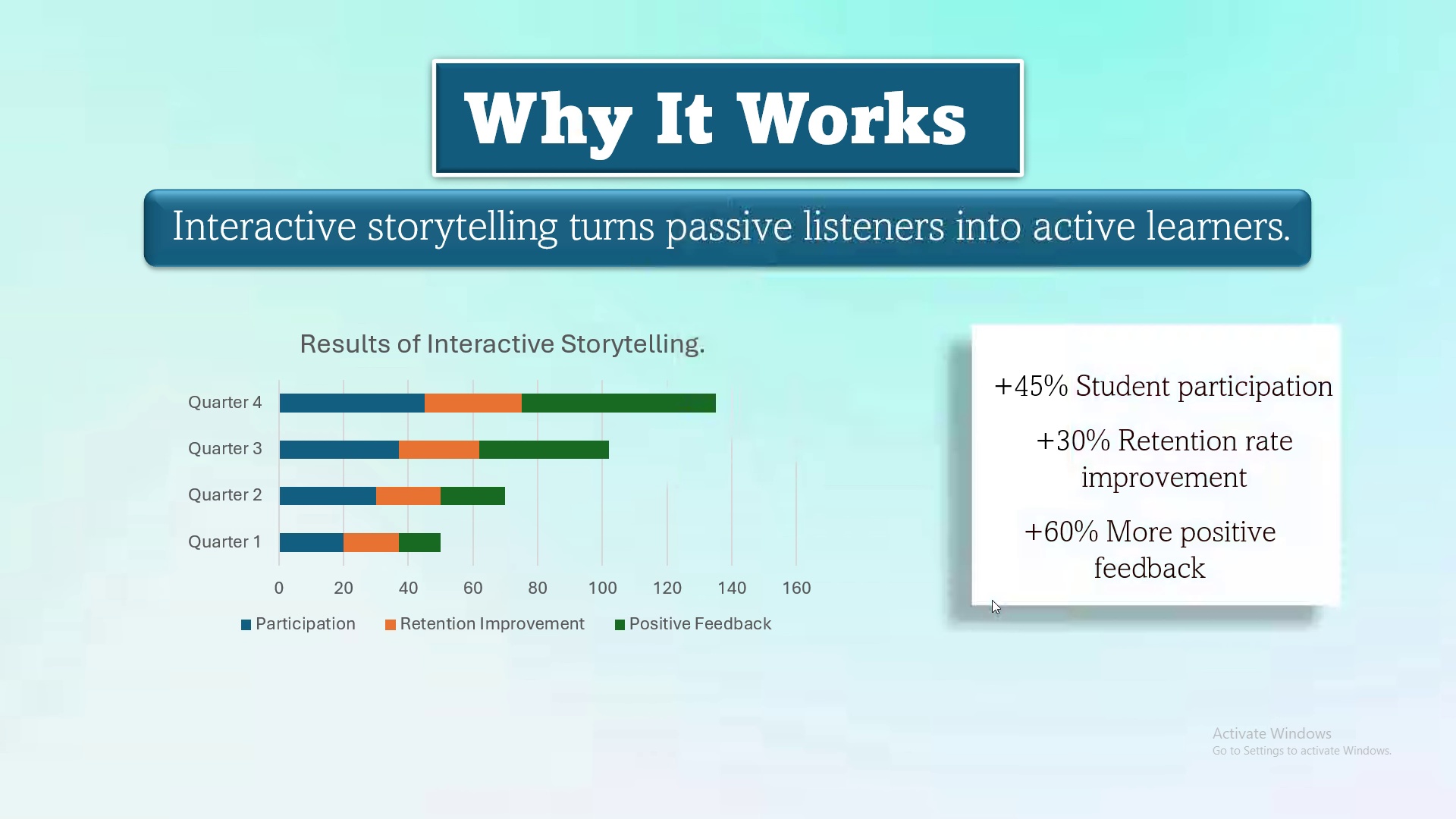 
key(ArrowRight)
 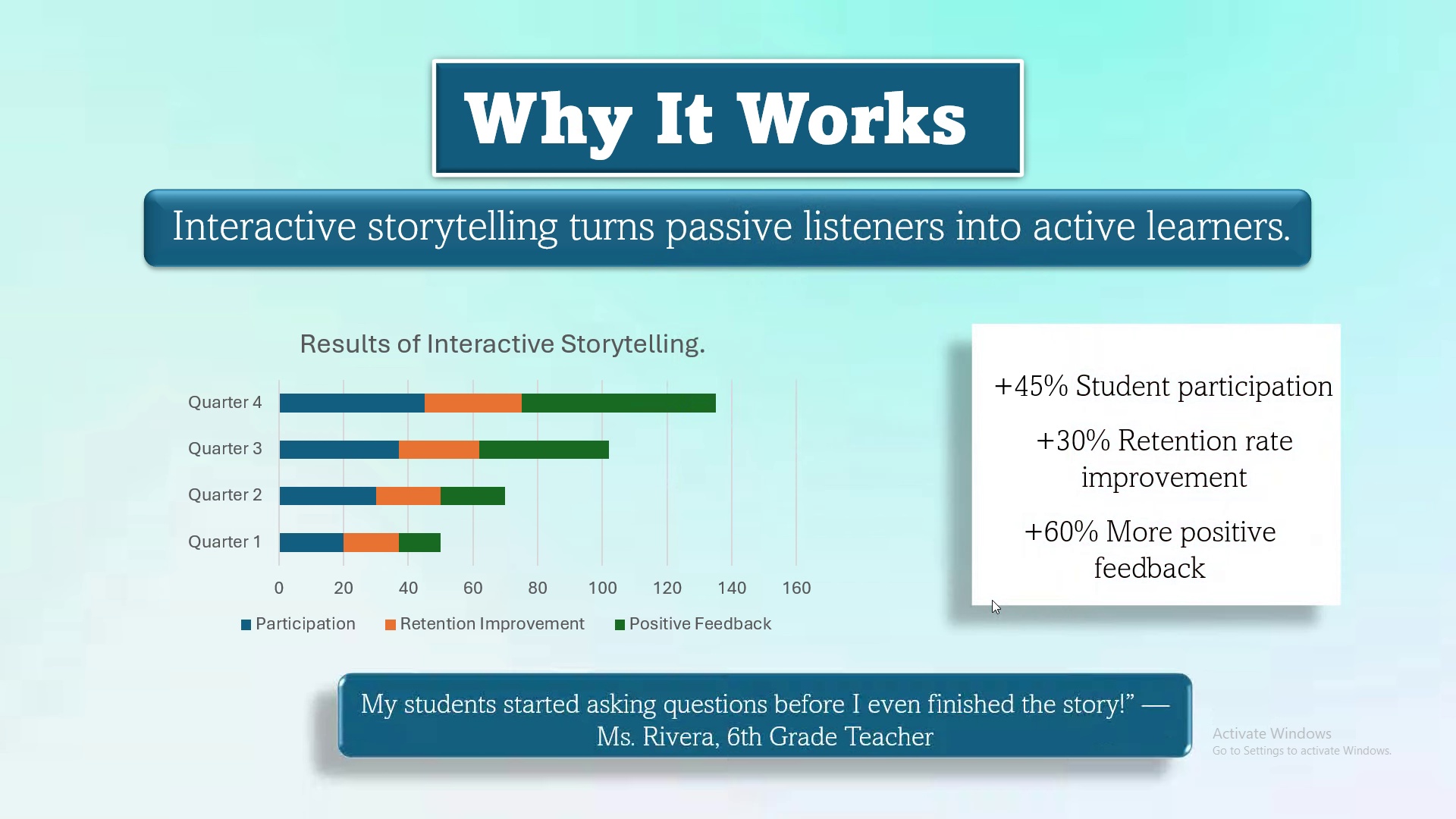 
key(Escape)
 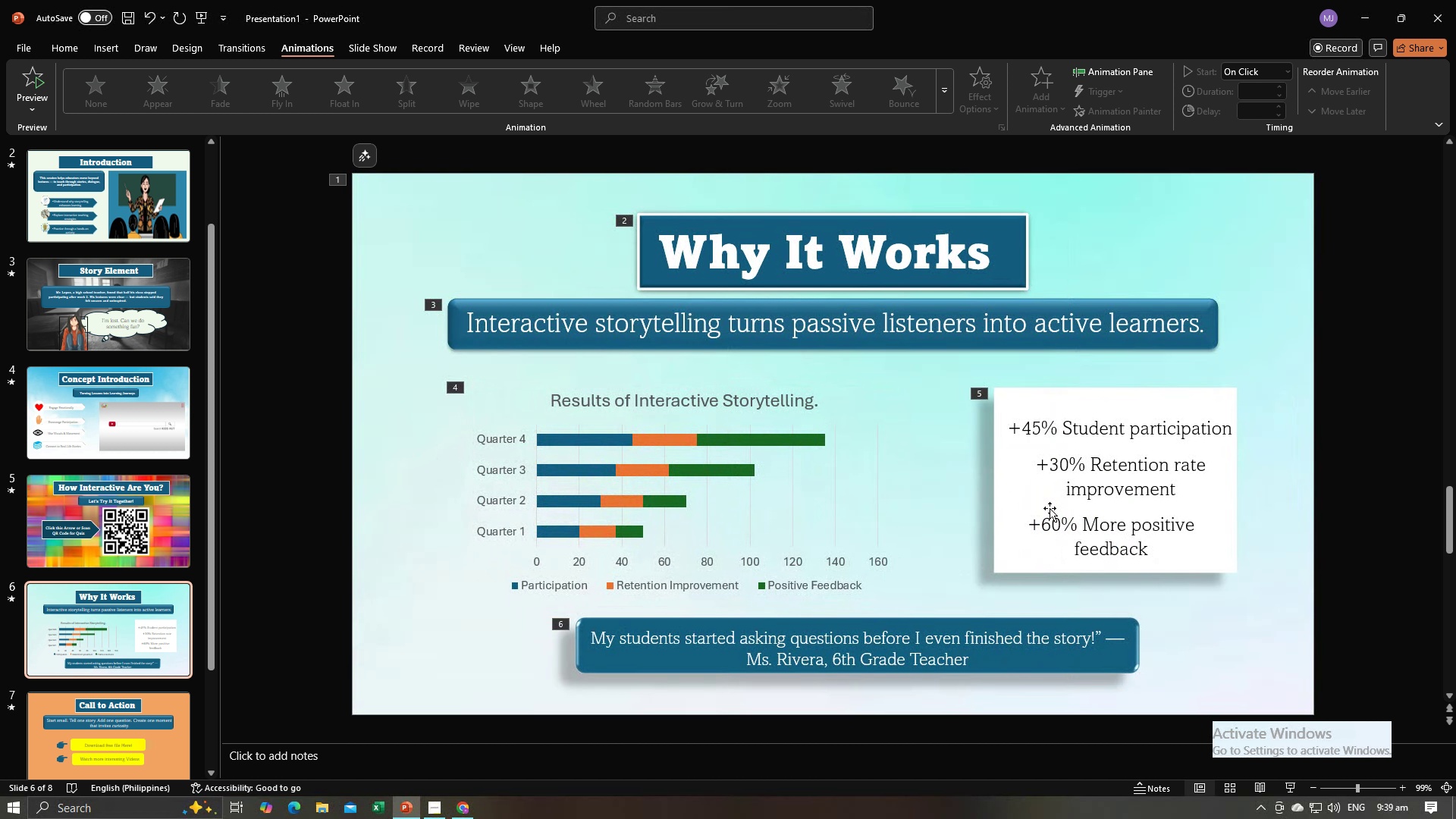 
left_click([1050, 508])
 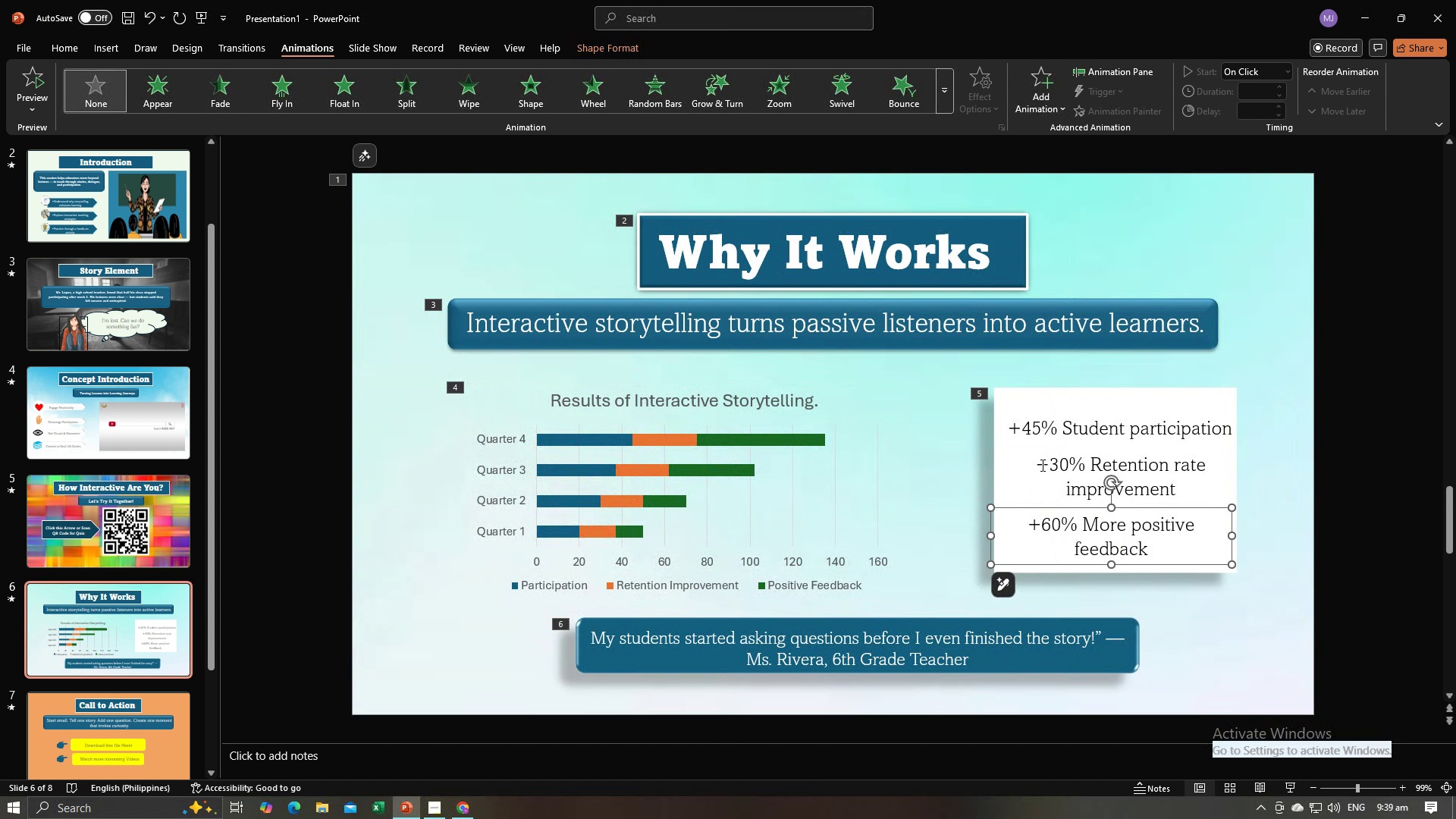 
key(Control+ControlLeft)
 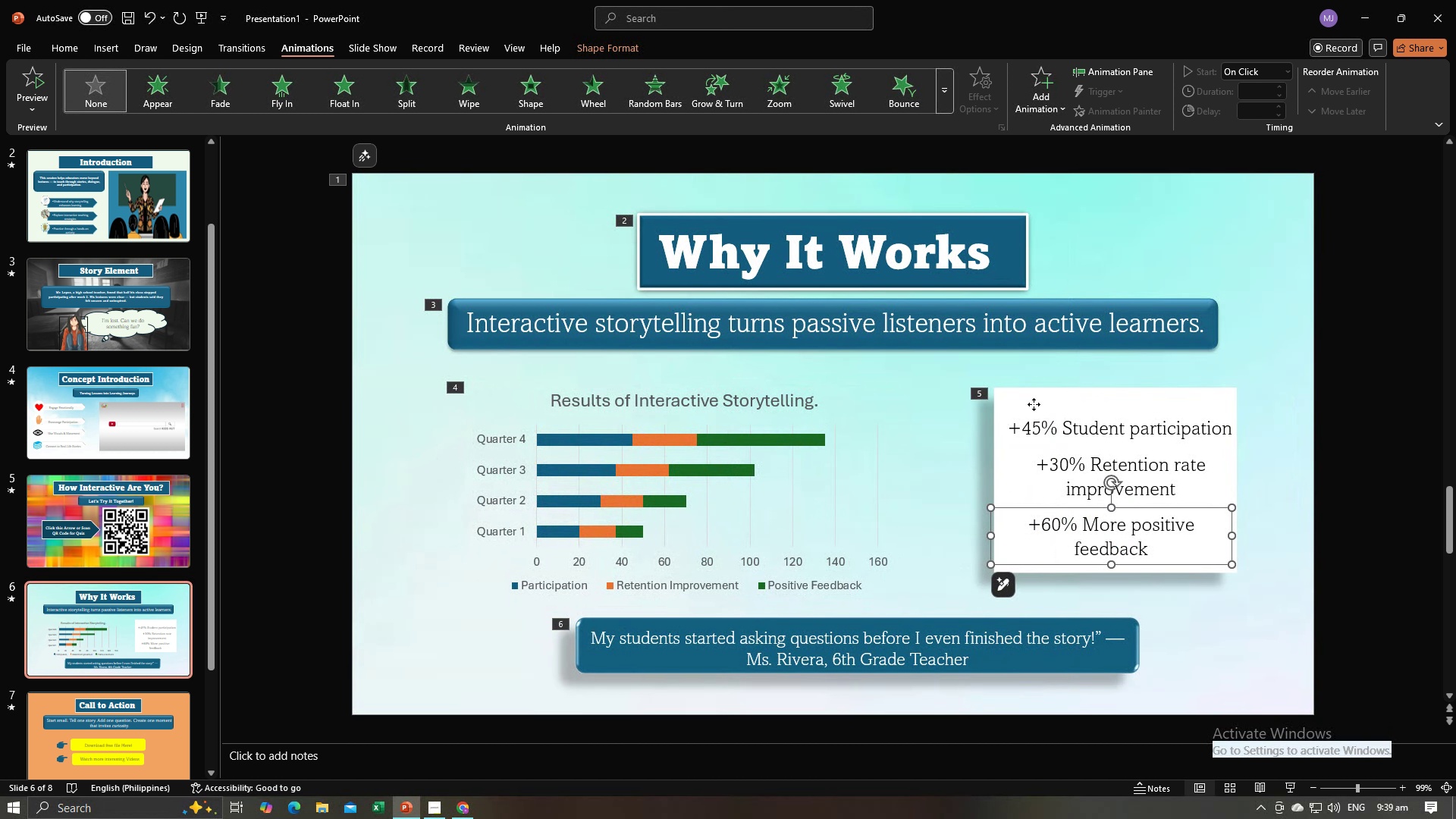 
left_click([1034, 404])
 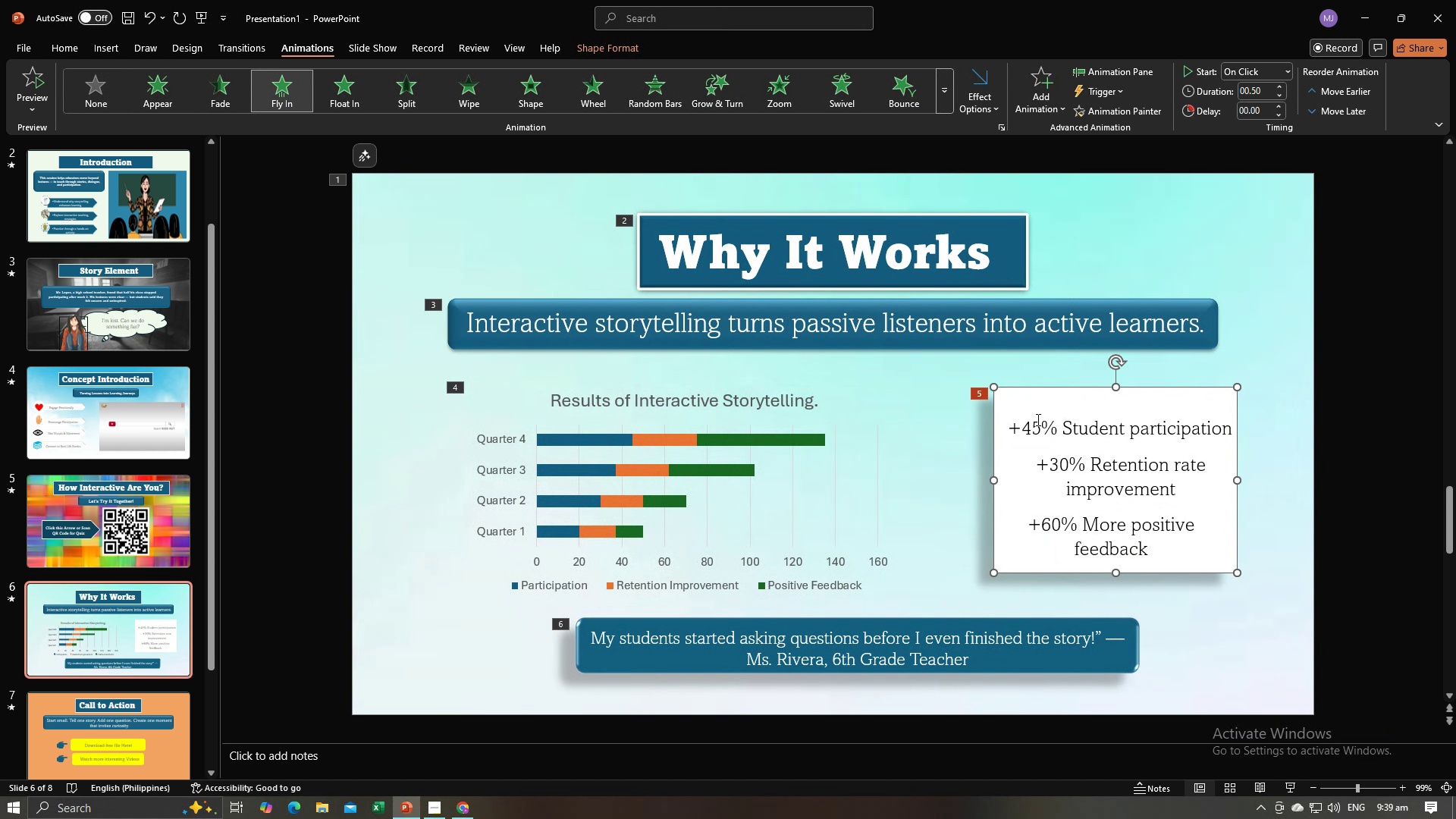 
hold_key(key=ControlLeft, duration=1.53)
left_click([1038, 423])
 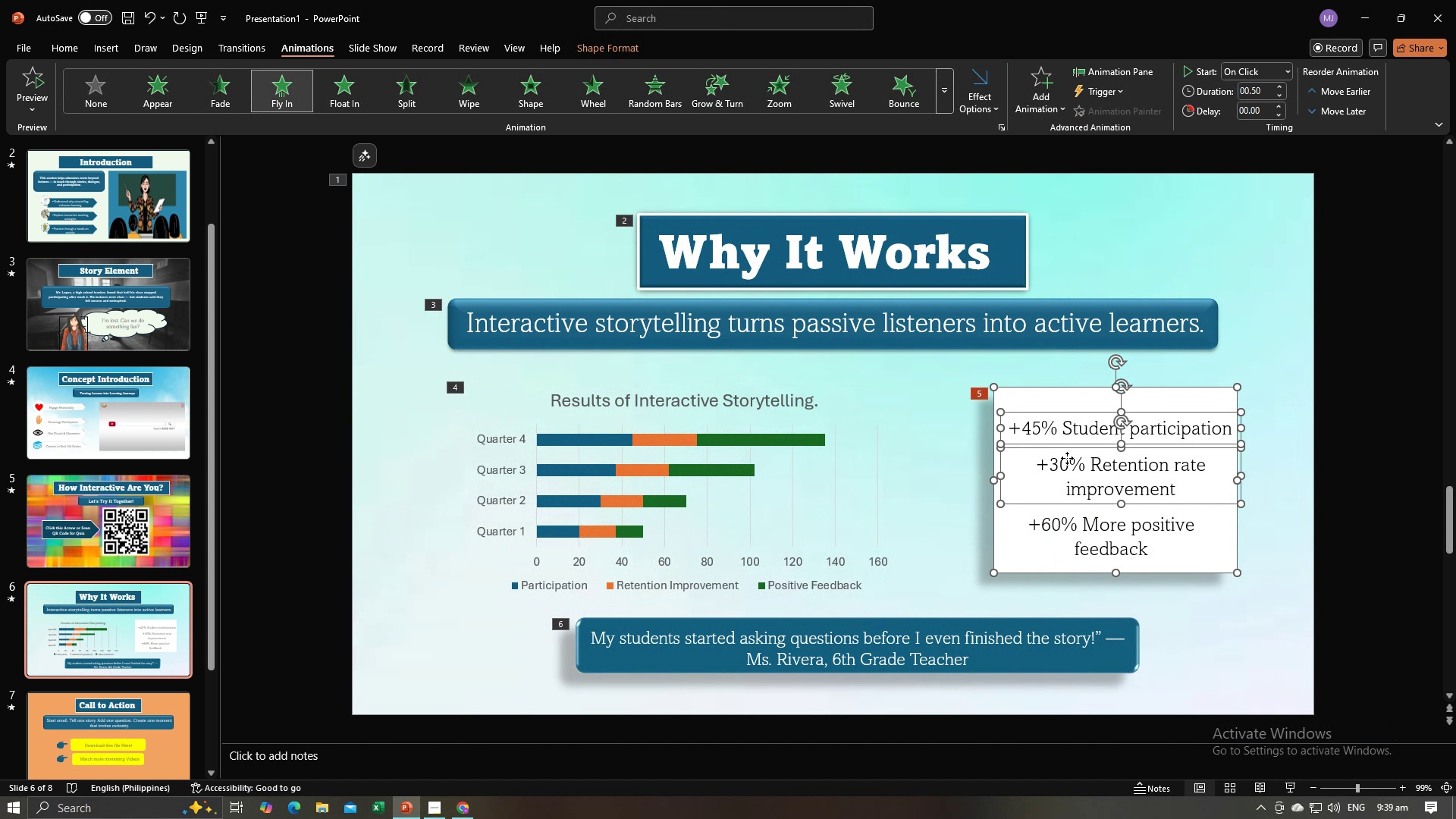 
left_click([1067, 458])
 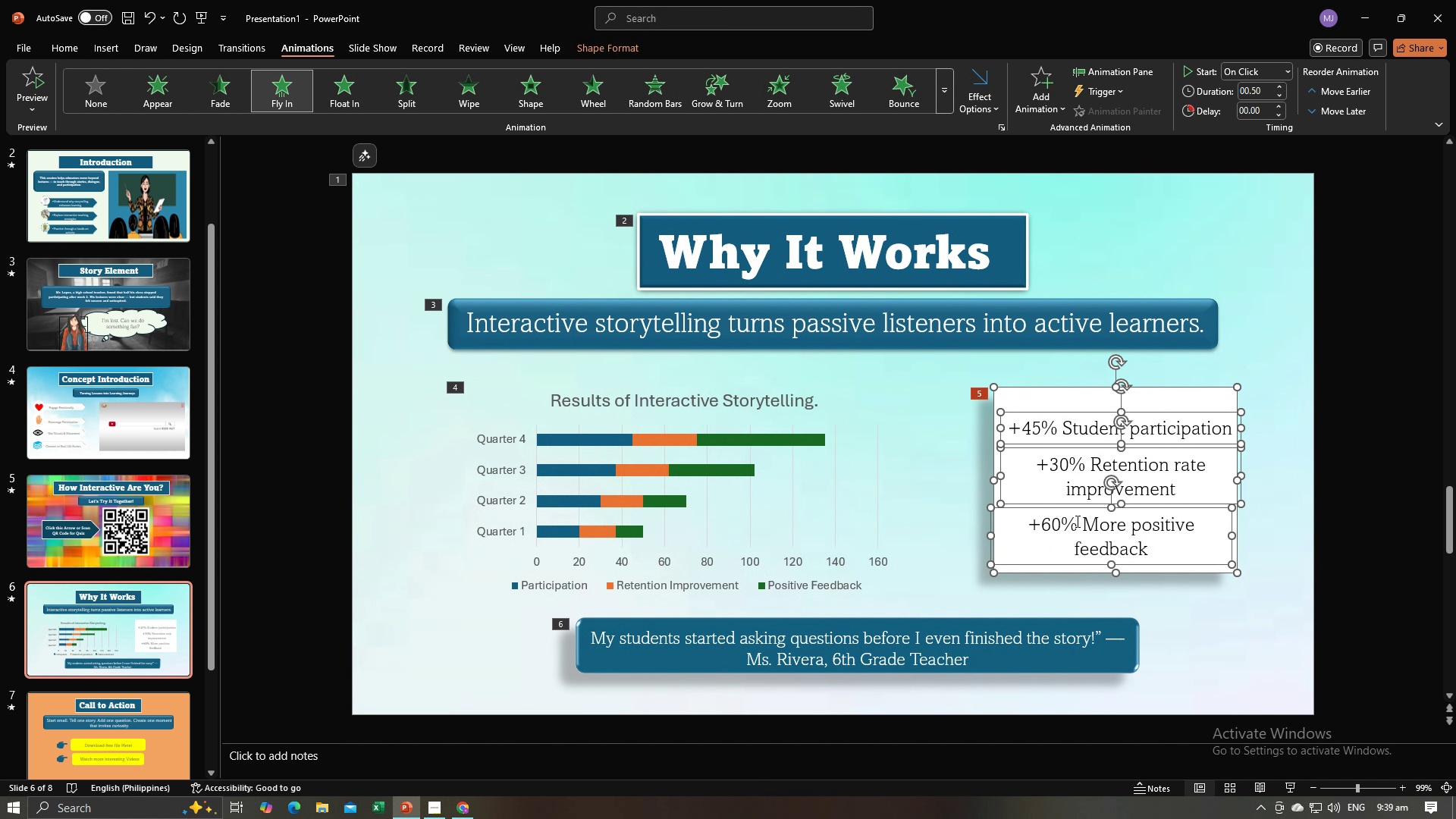 
hold_key(key=ControlLeft, duration=0.32)
left_click([1076, 521])
 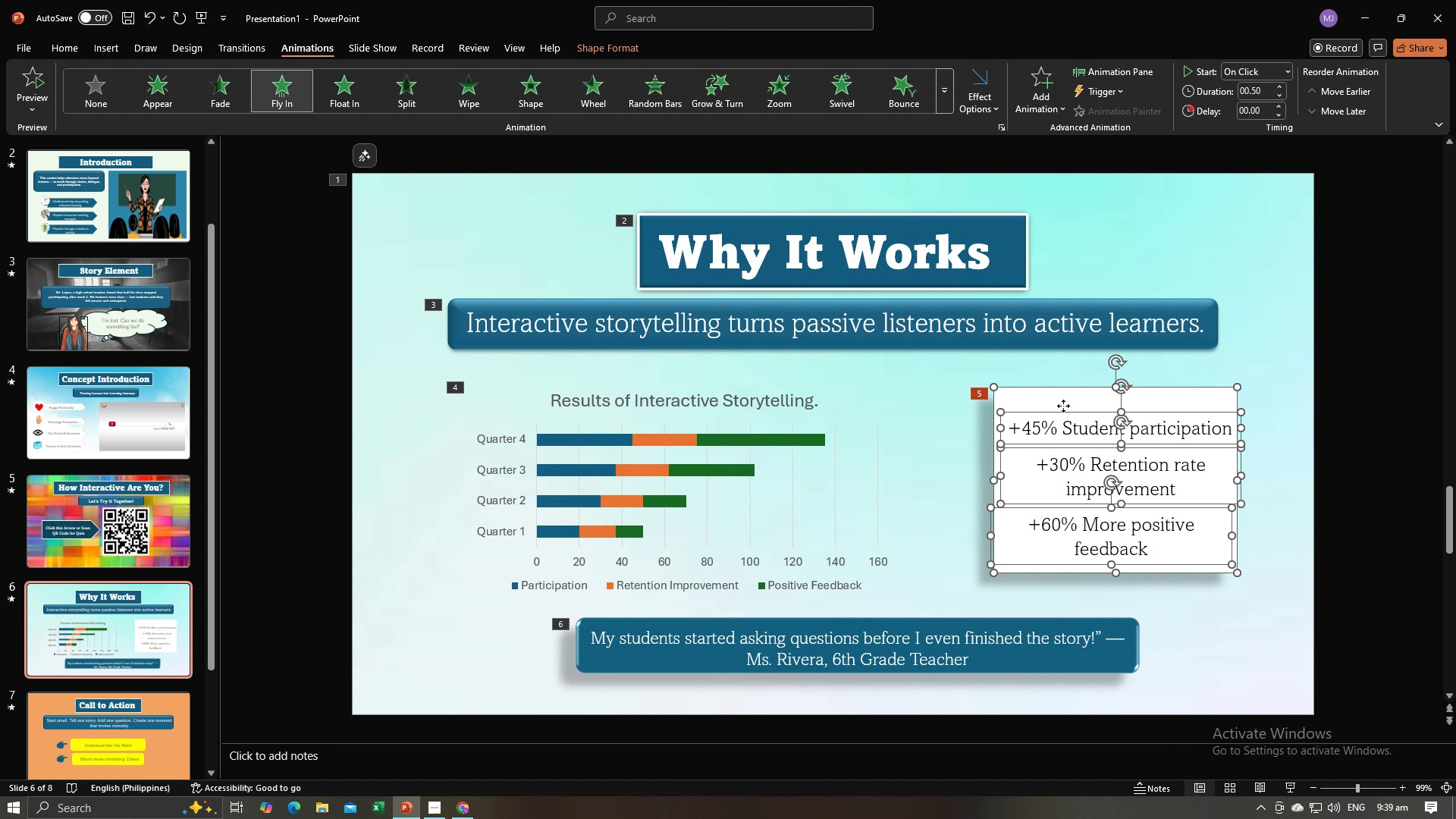 
right_click([1063, 406])
 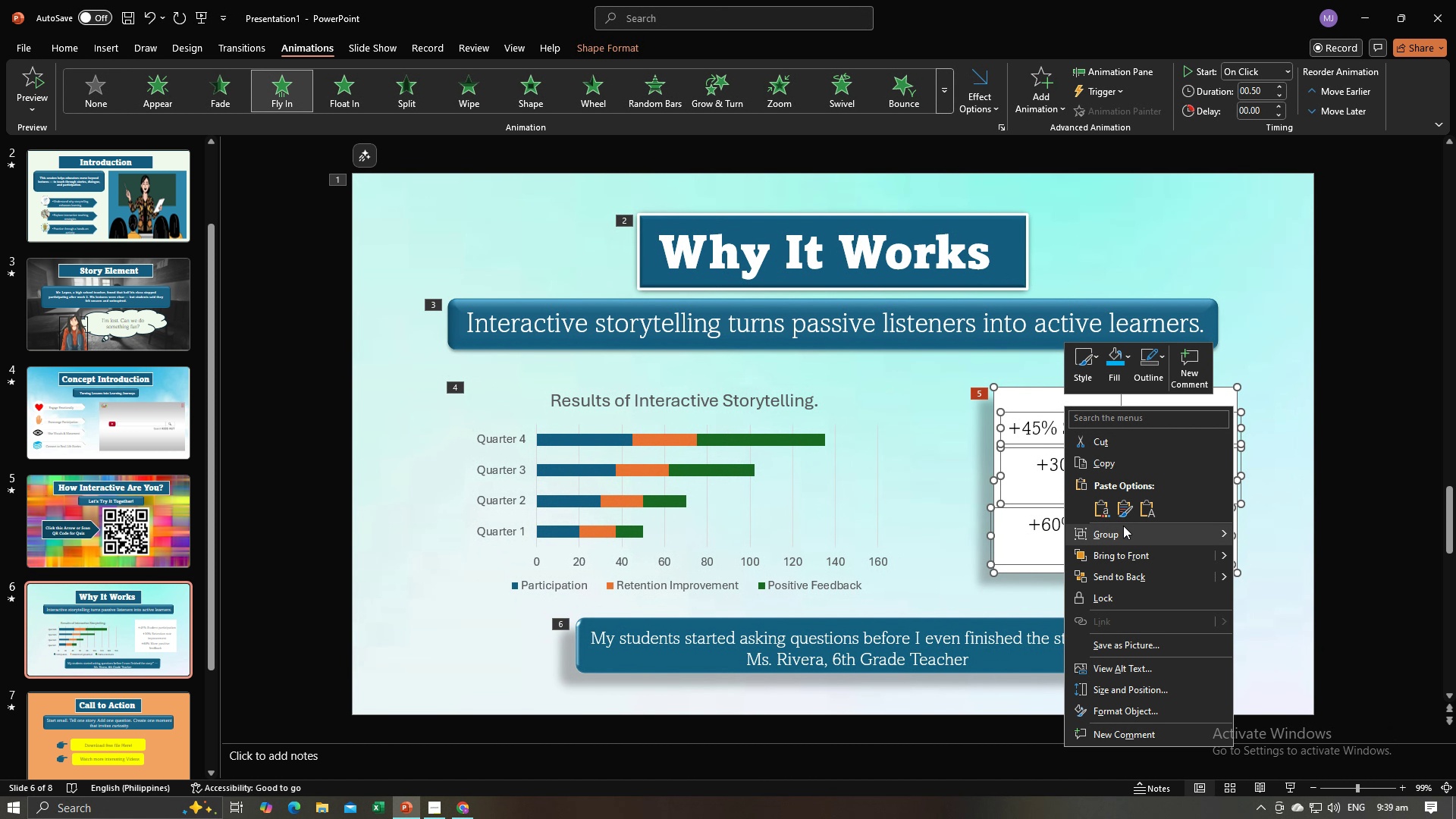 
left_click([1123, 526])
 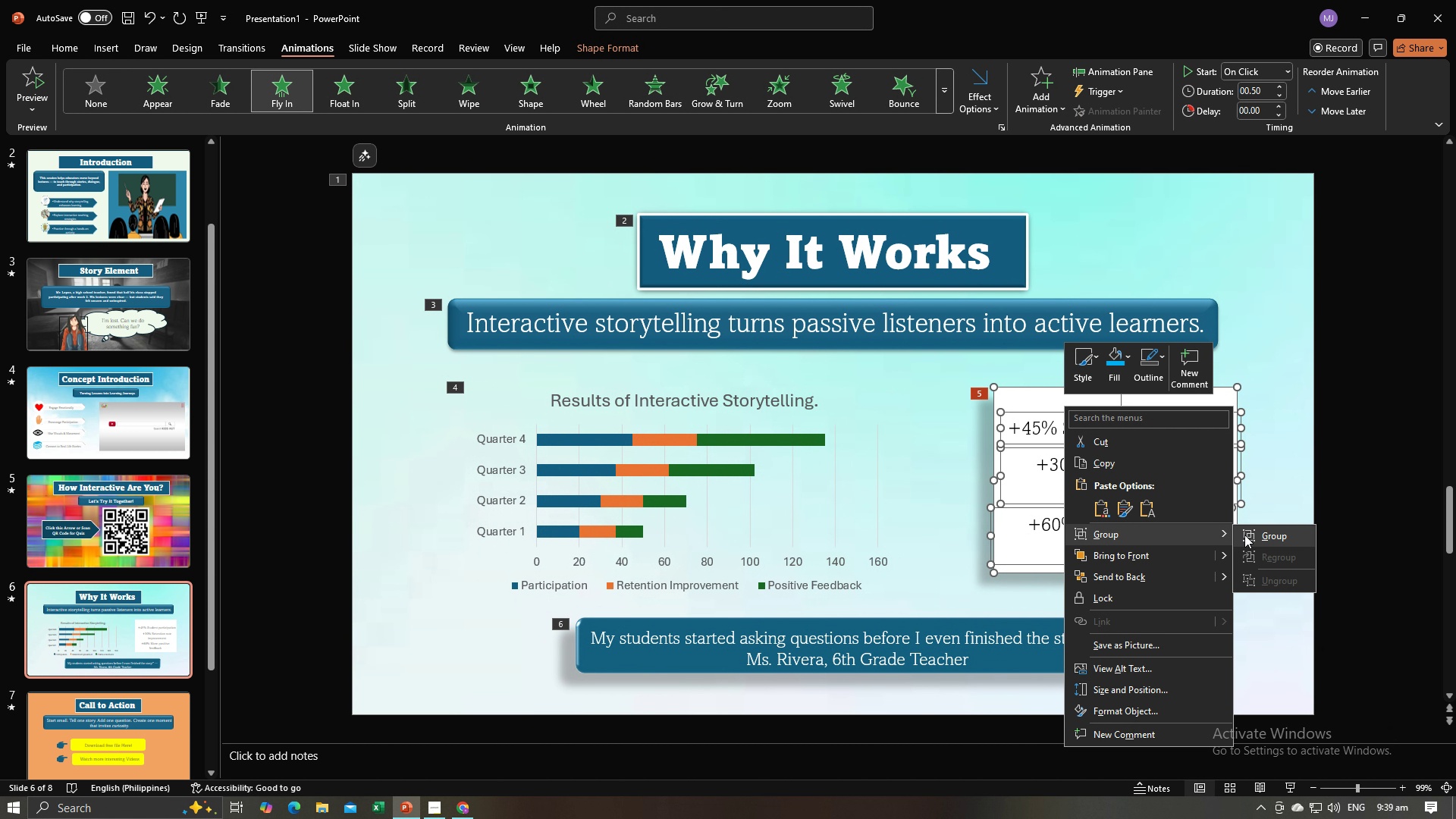 
left_click([1244, 535])
 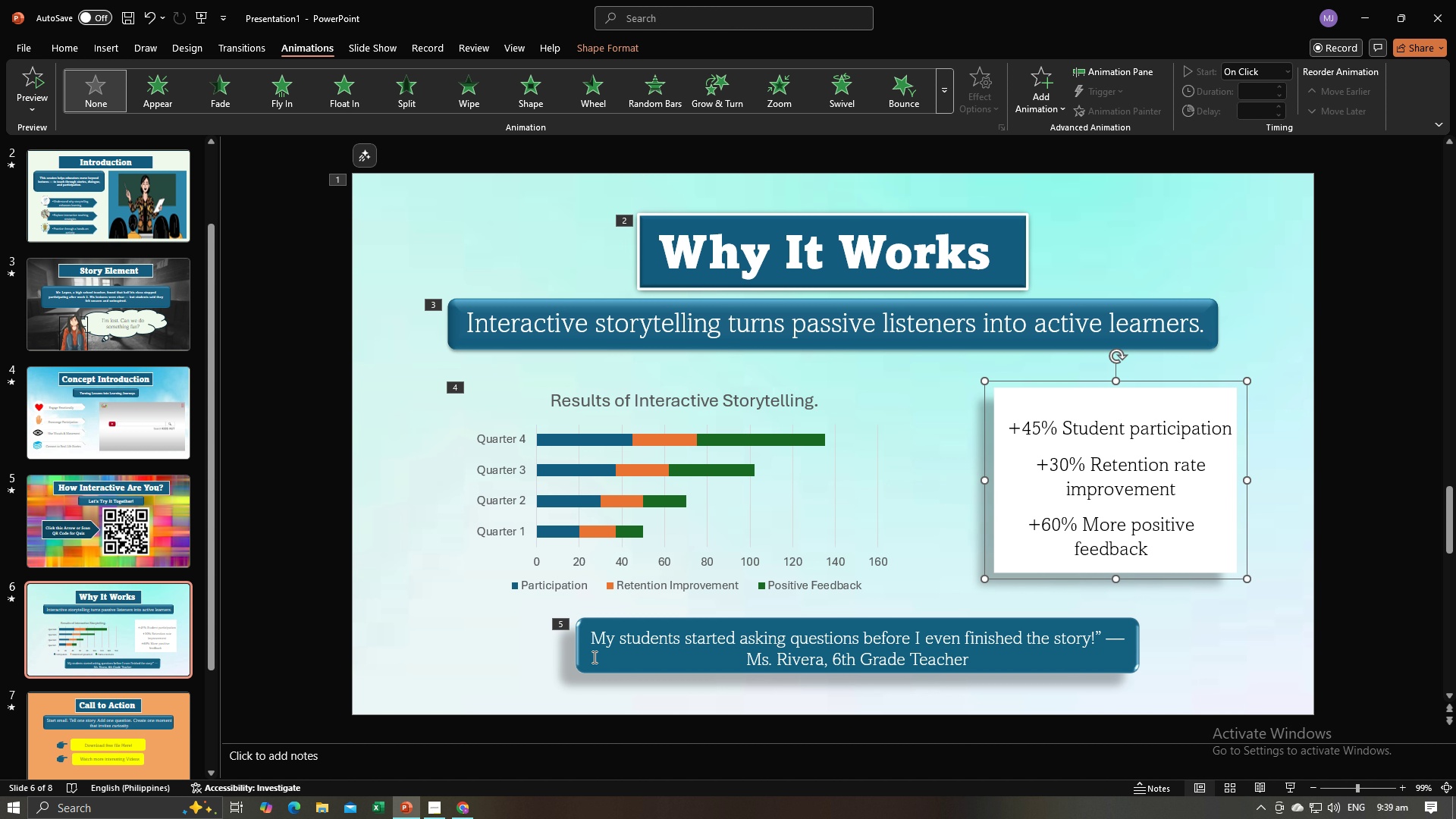 
left_click([585, 664])
 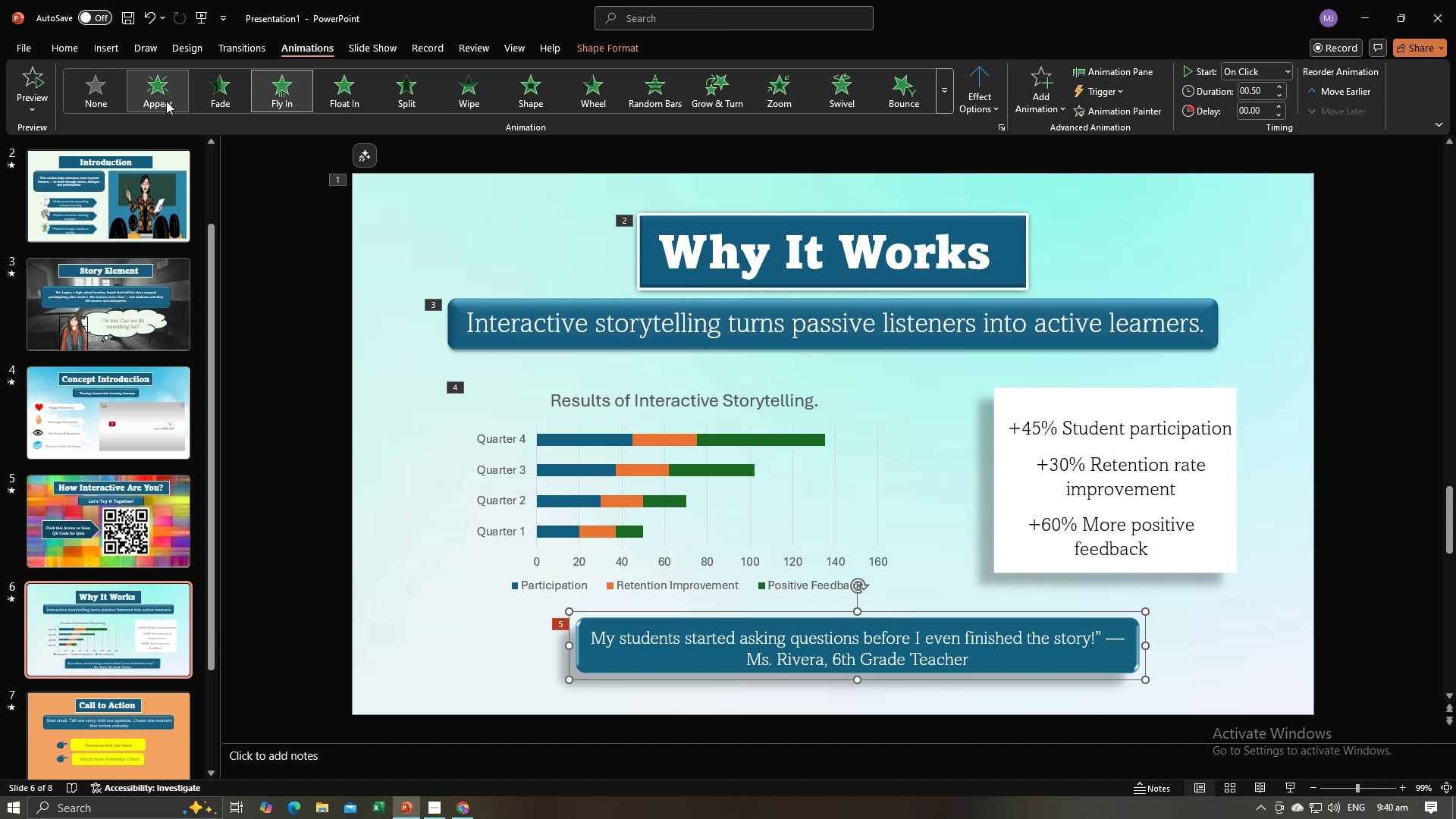 
left_click([96, 86])
 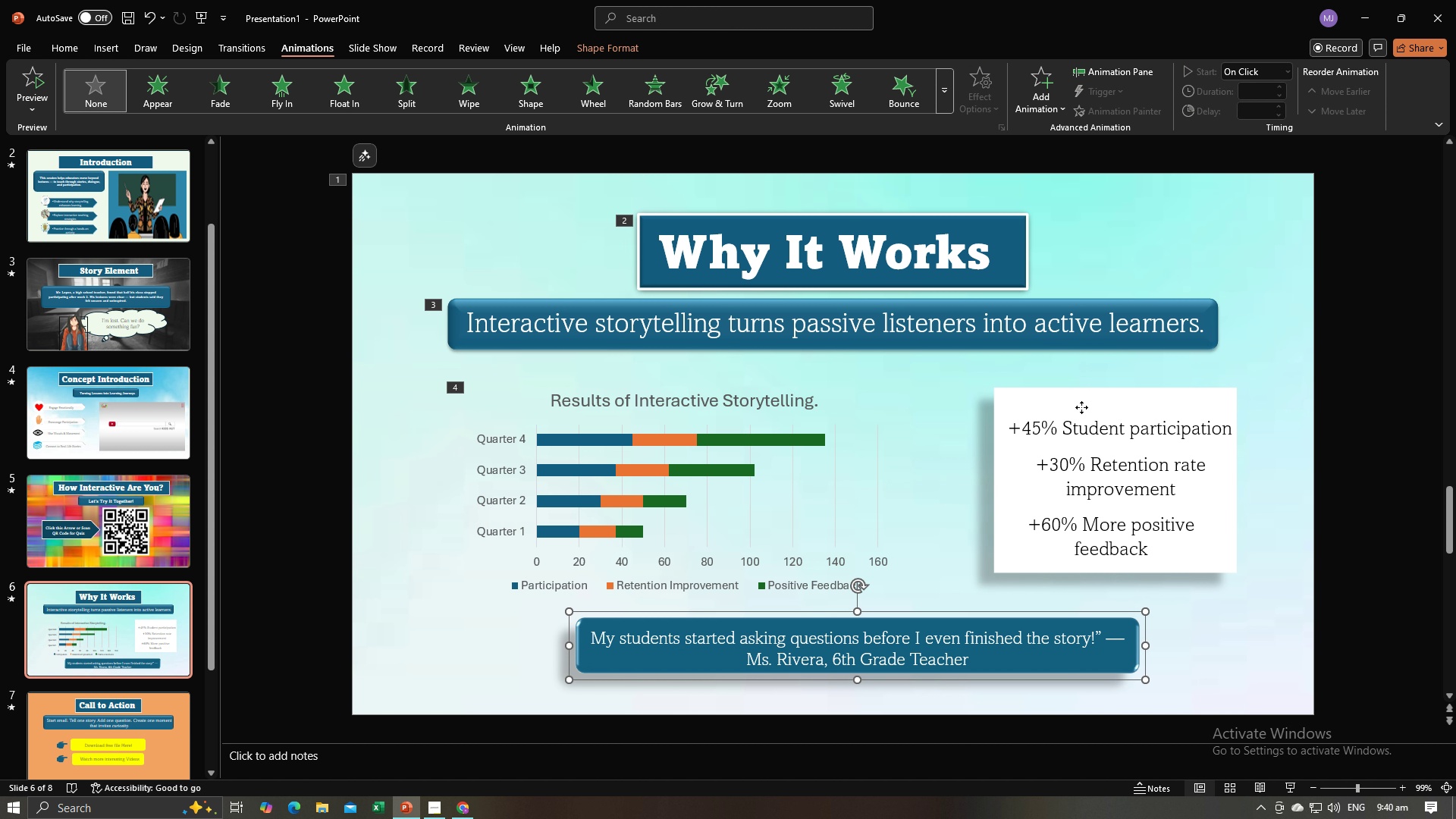 
left_click([1081, 407])
 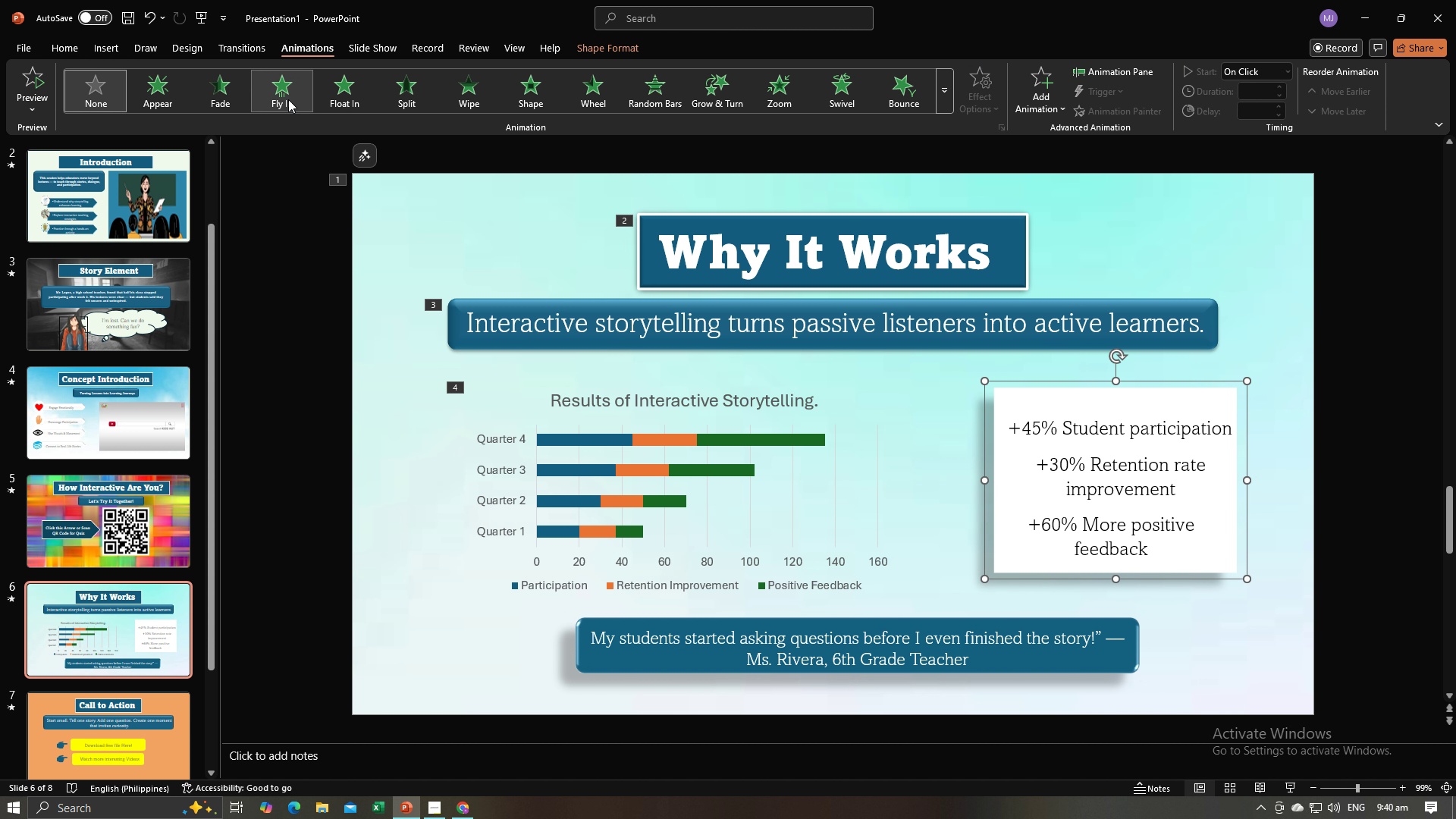 
left_click([288, 99])
 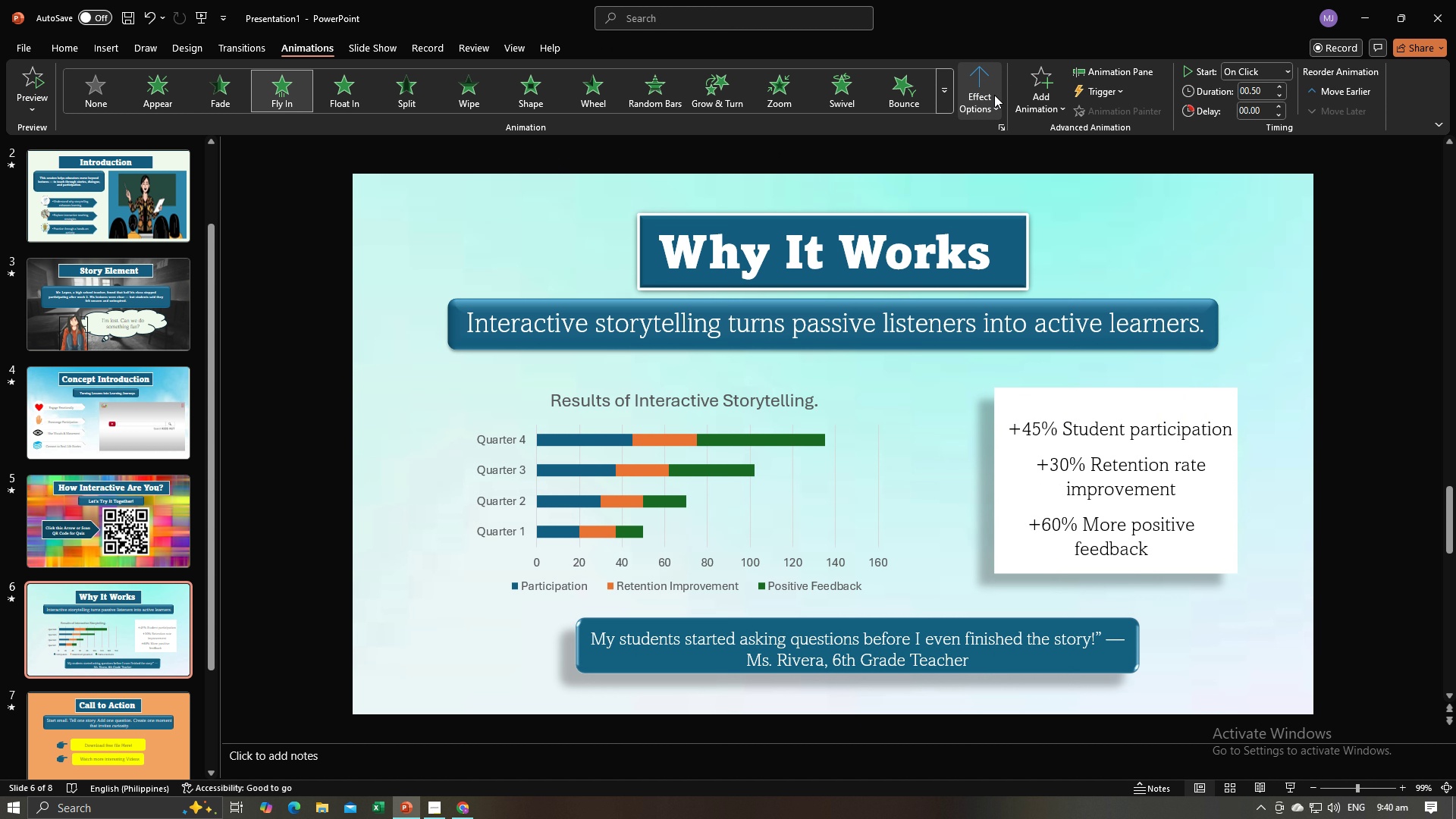 
left_click([994, 95])
 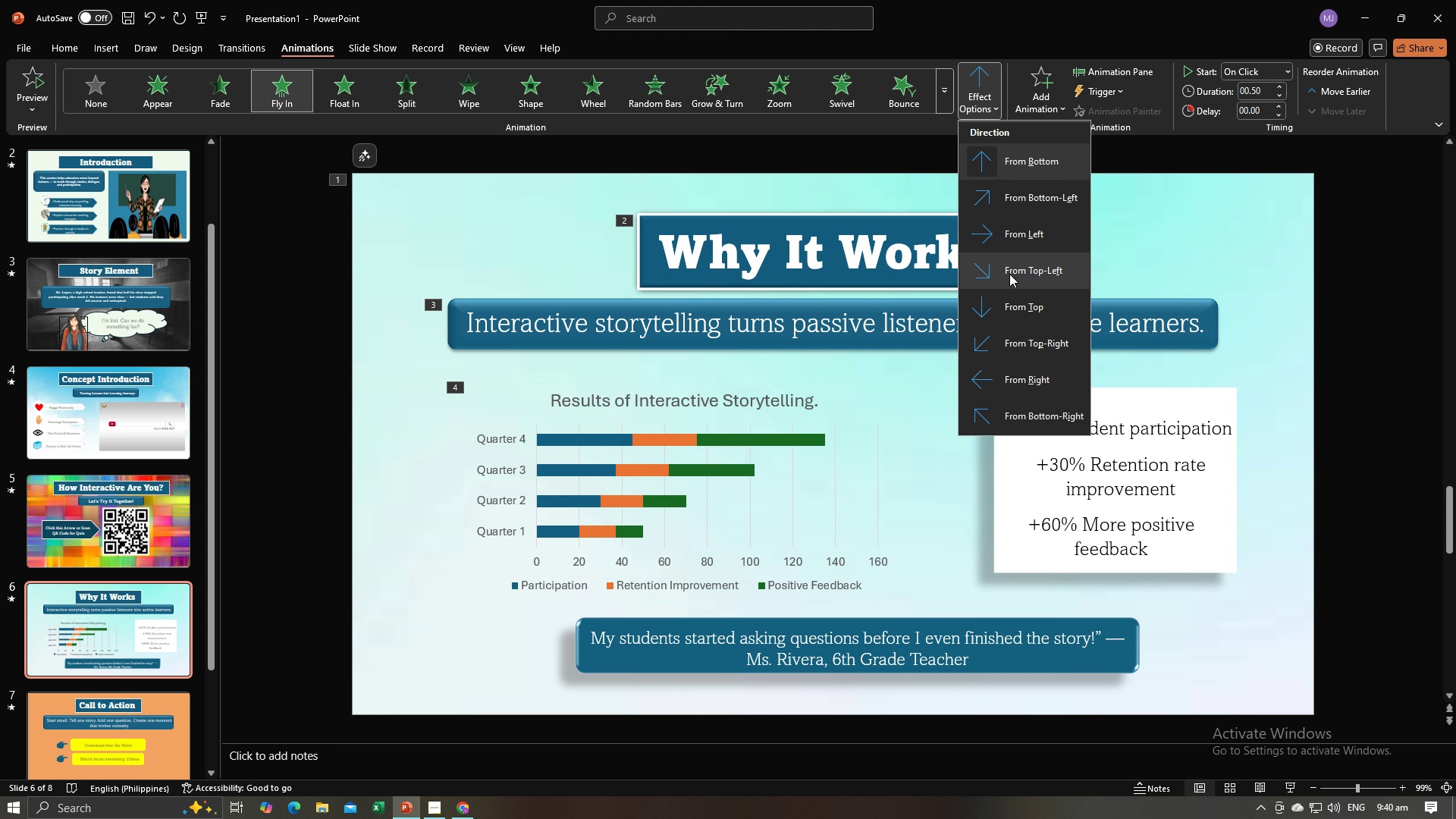 
left_click([1010, 276])
 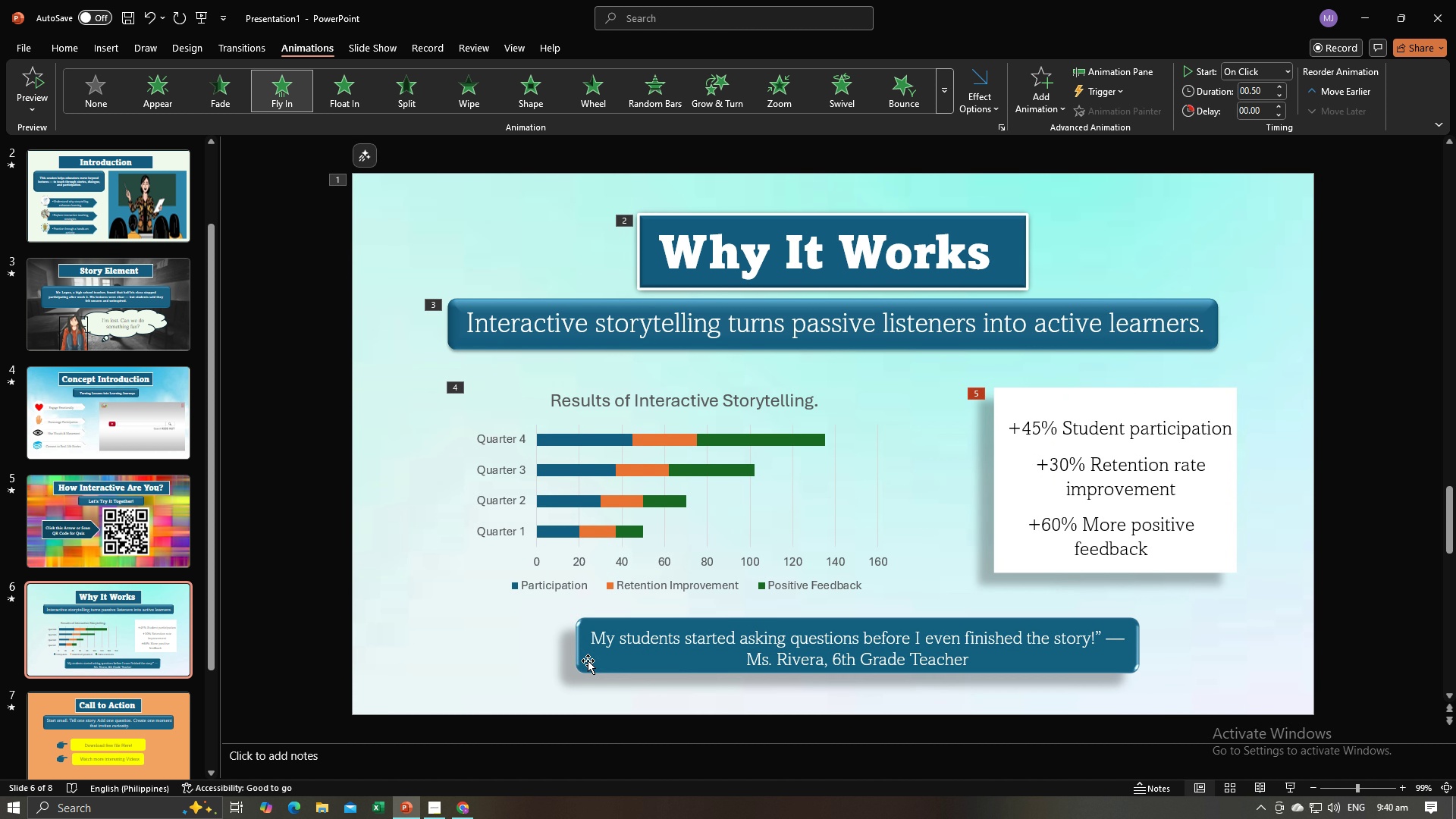 
double_click([588, 661])
 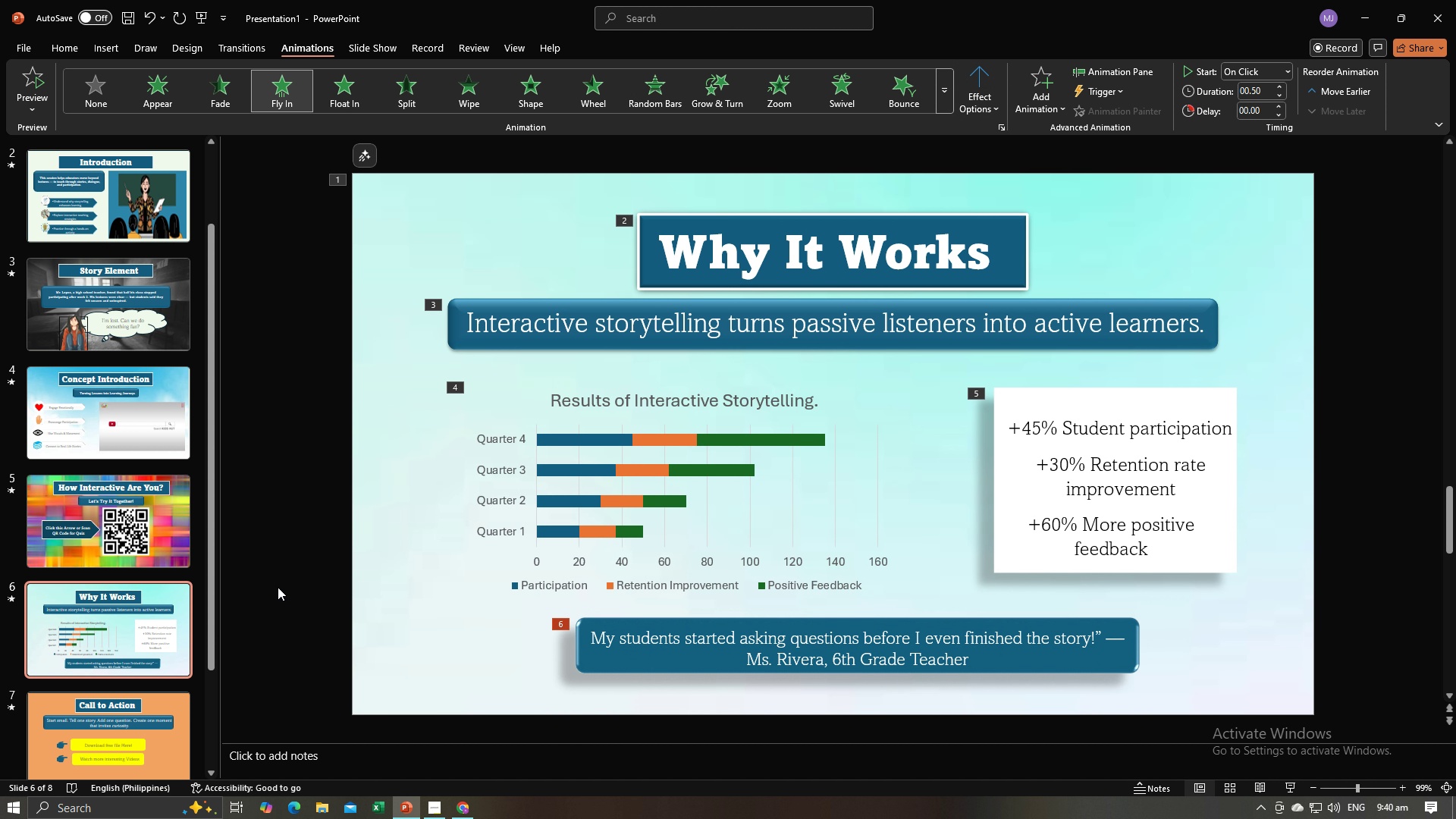 
wait(6.38)
 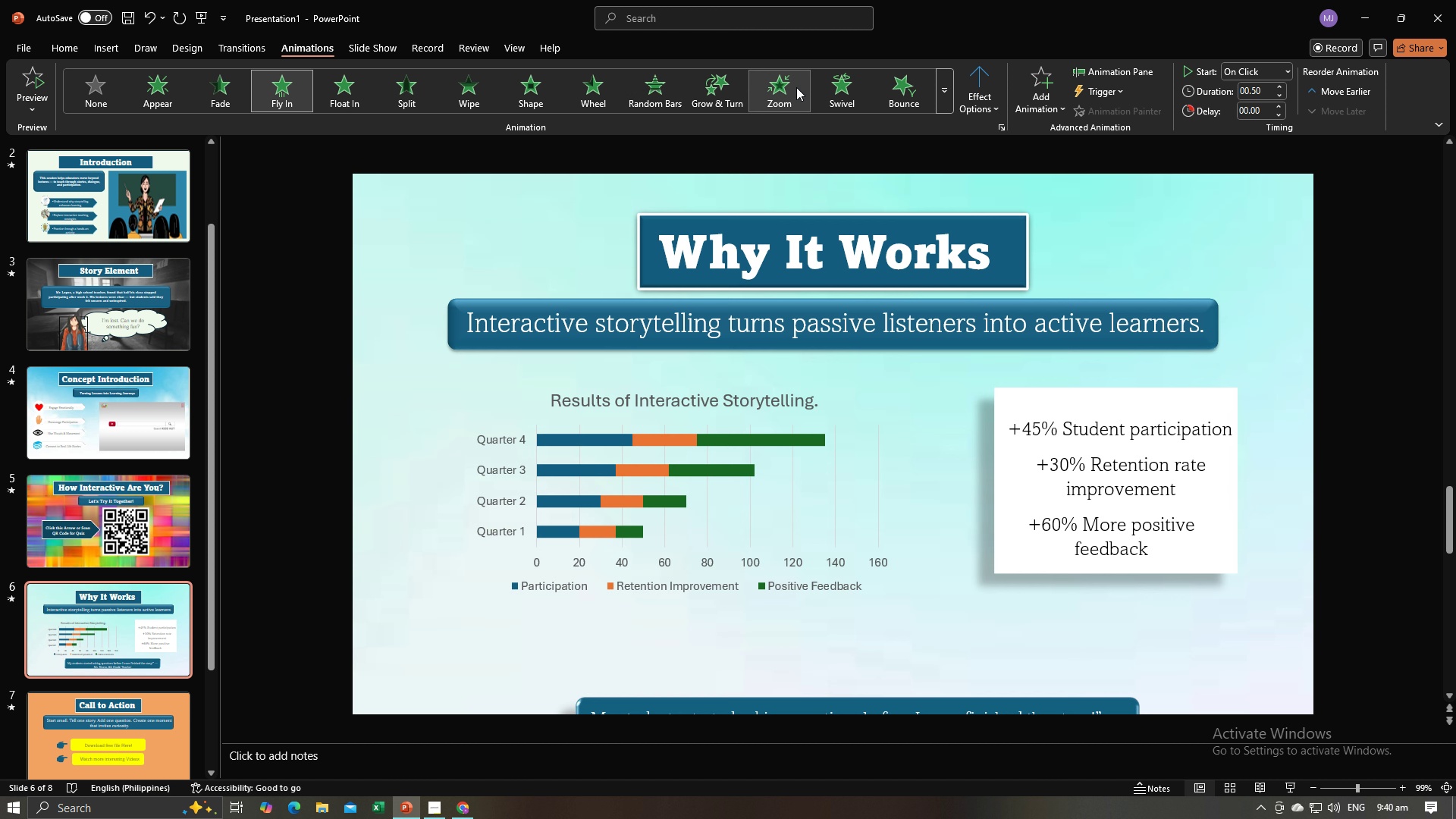 
left_click([1299, 790])
 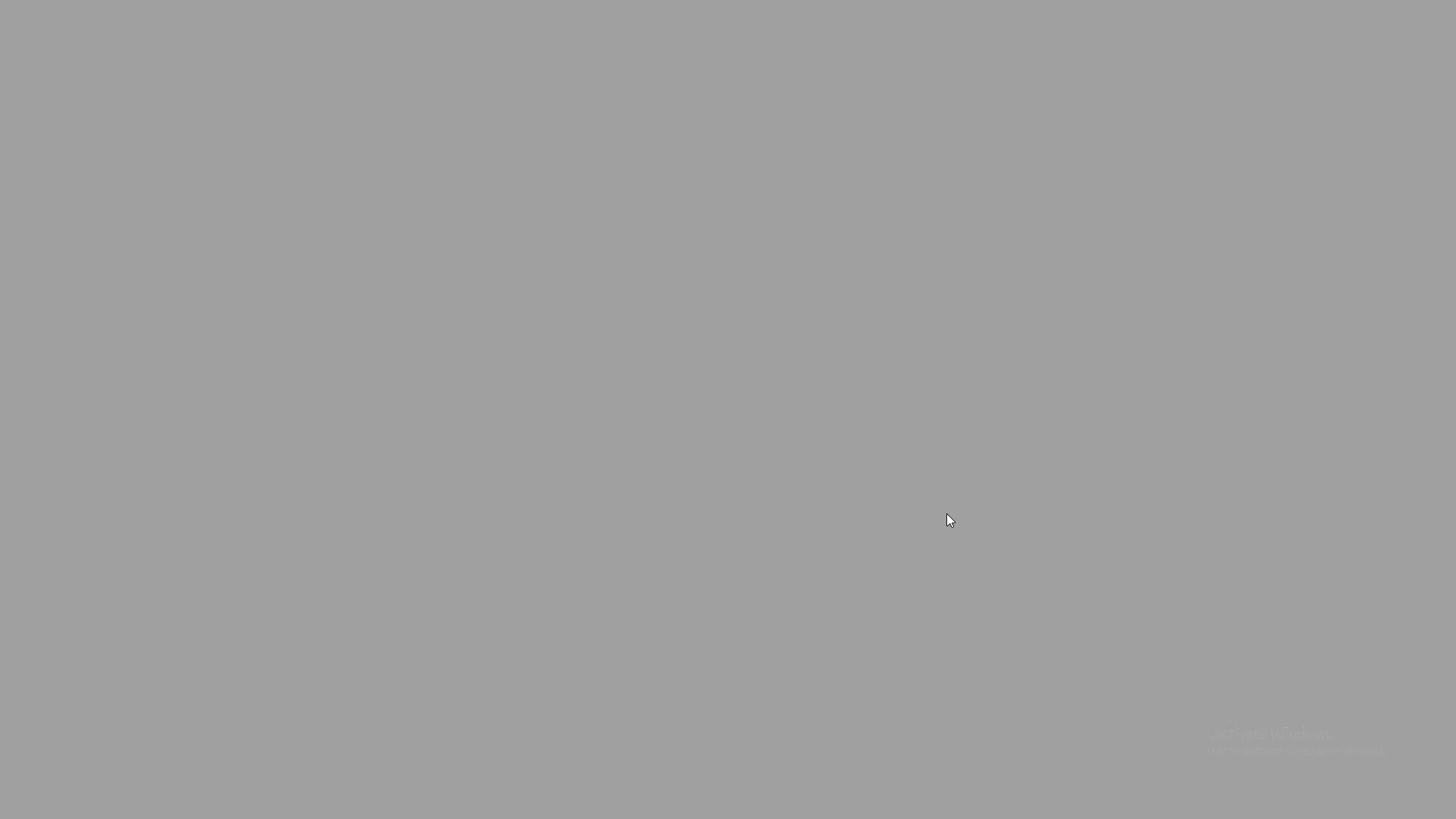 
key(ArrowRight)
 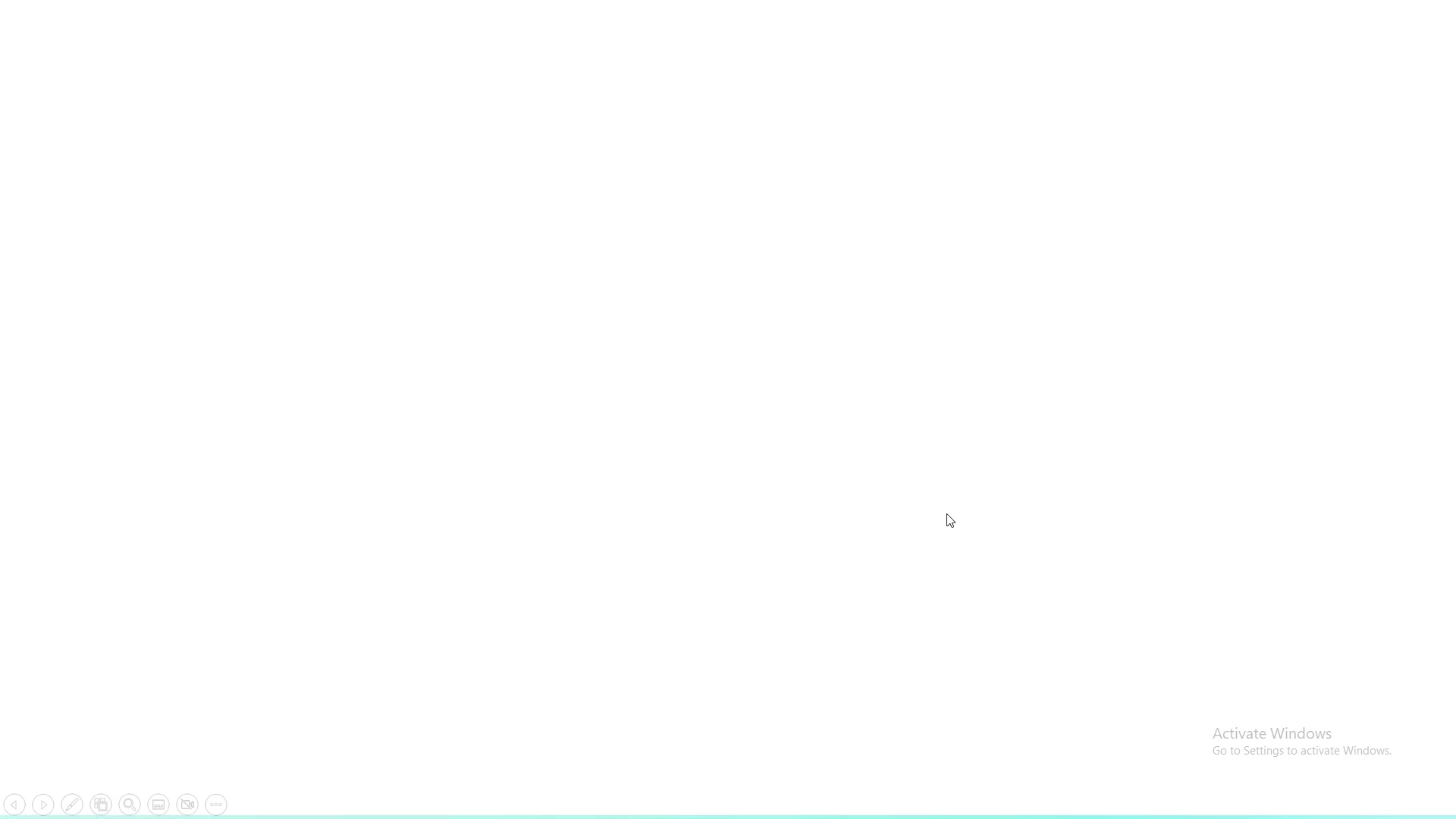 
key(ArrowRight)
 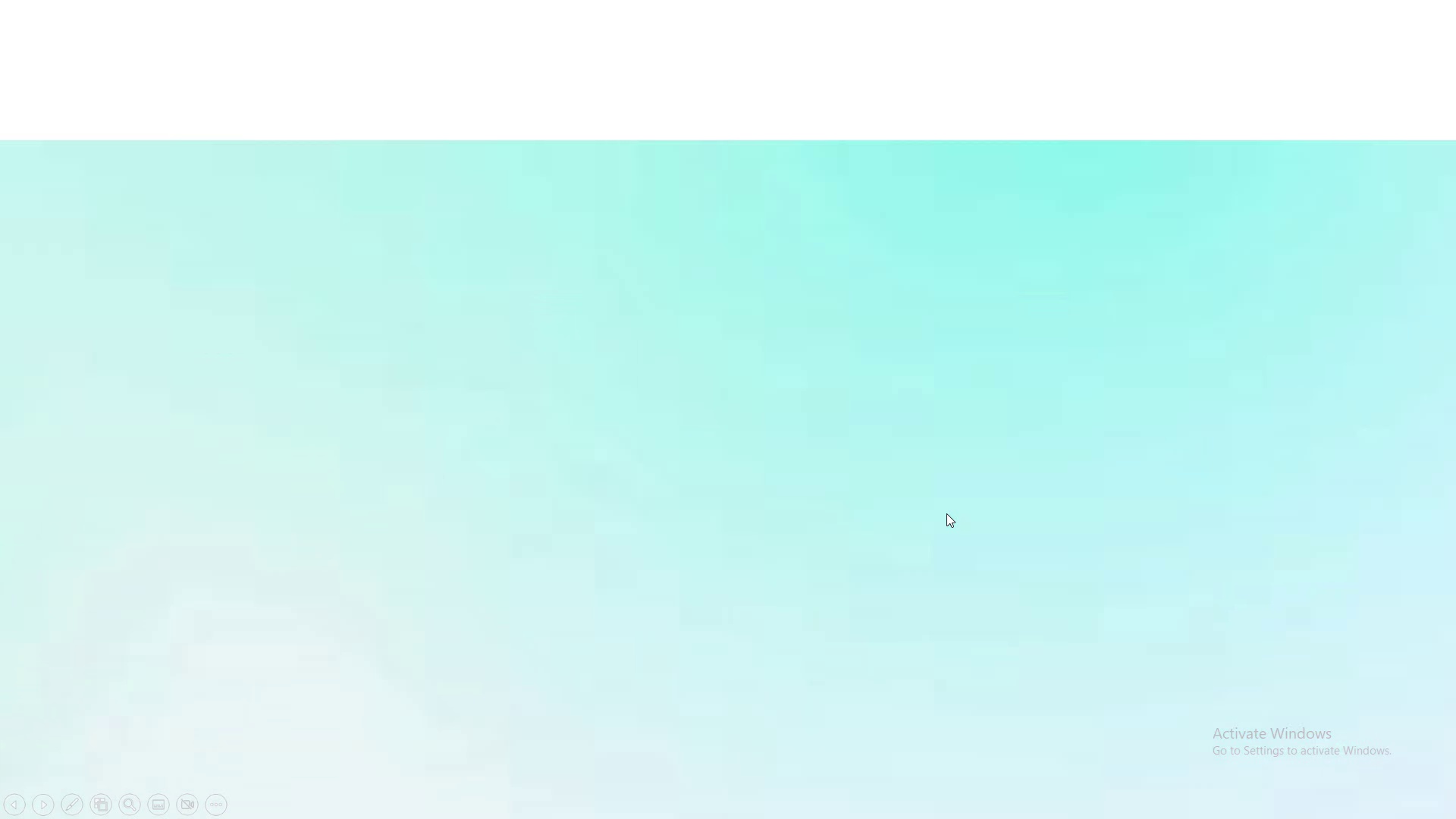 
key(ArrowRight)
 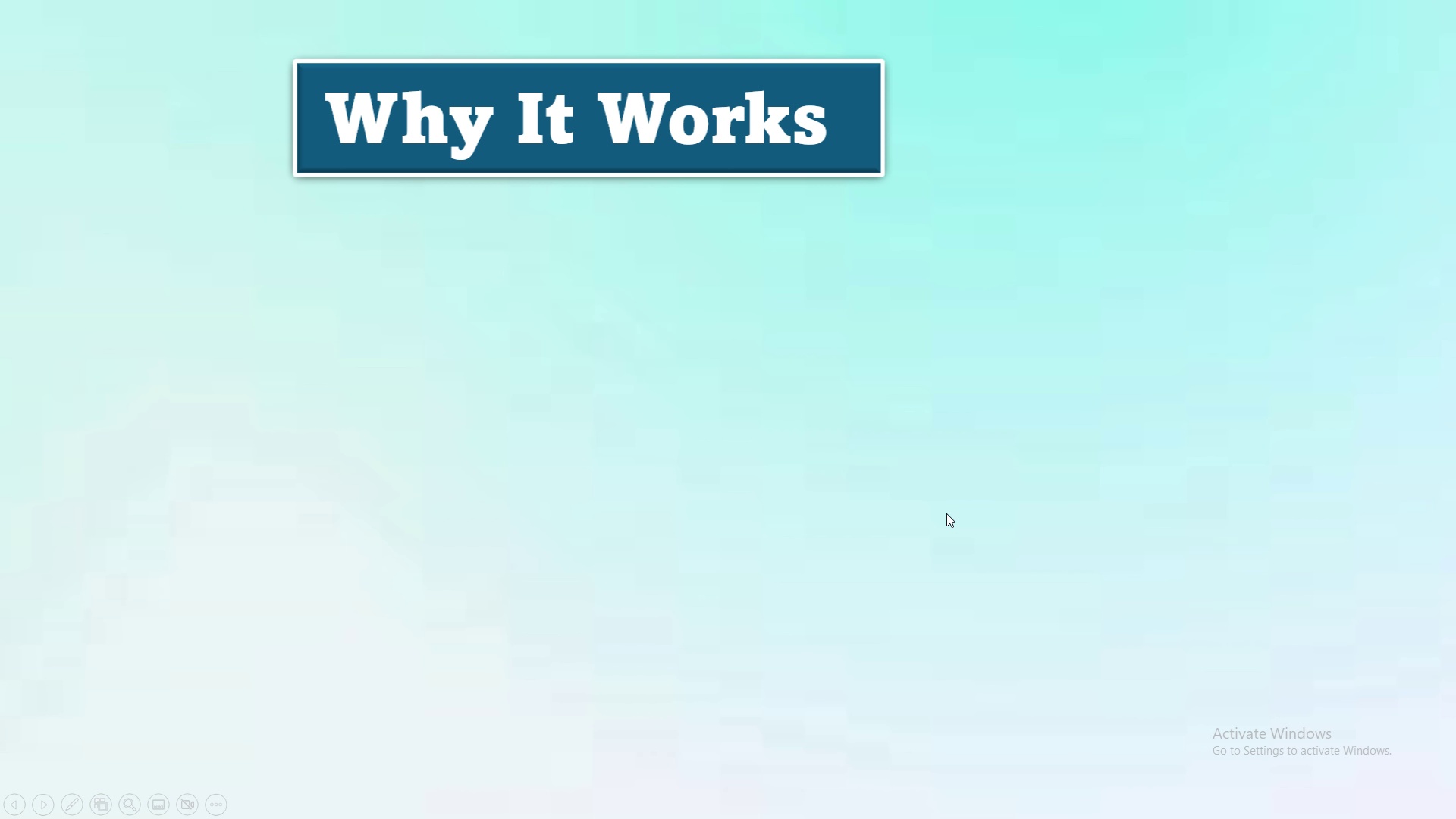 
key(ArrowRight)
 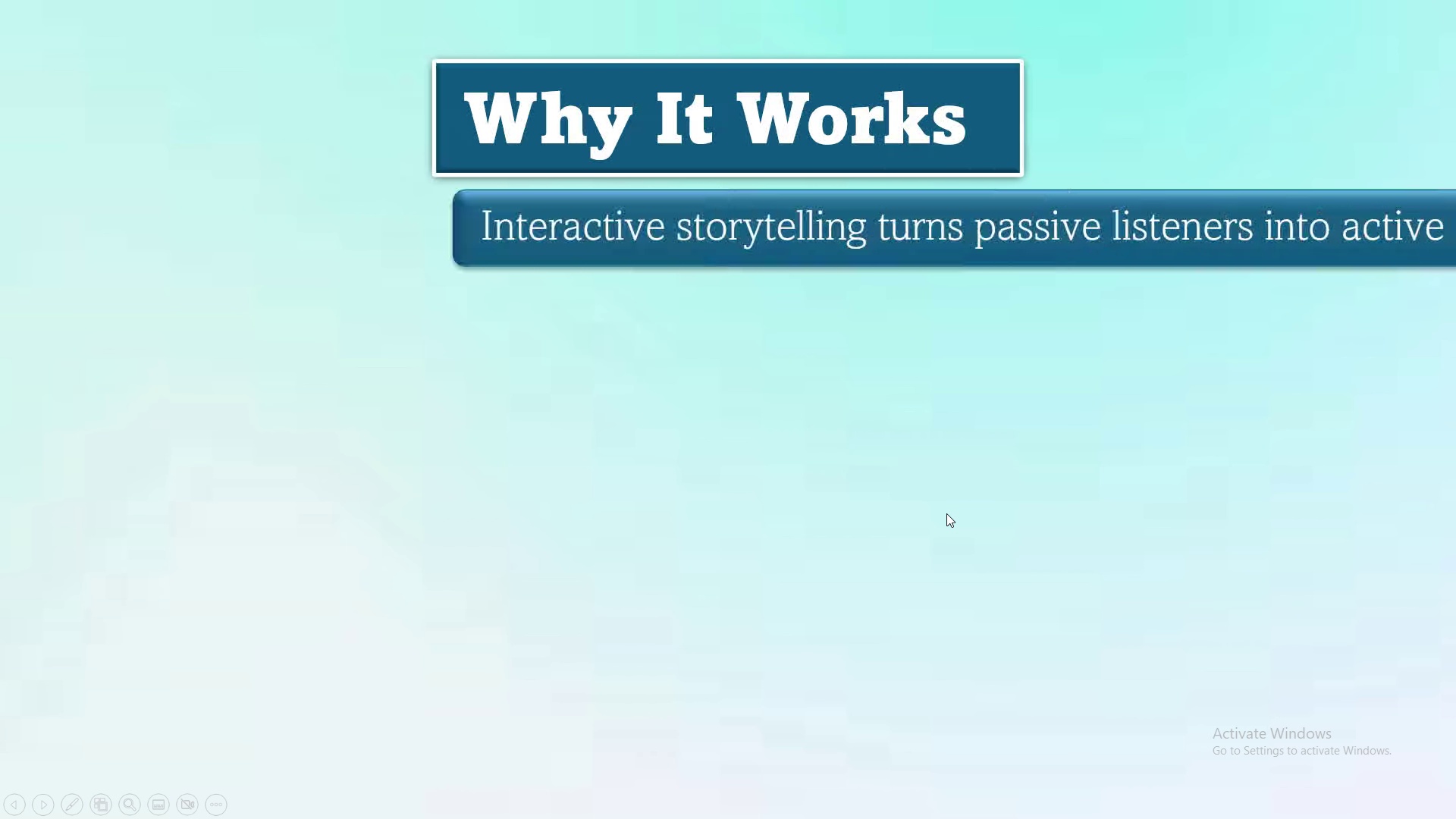 
key(ArrowRight)
 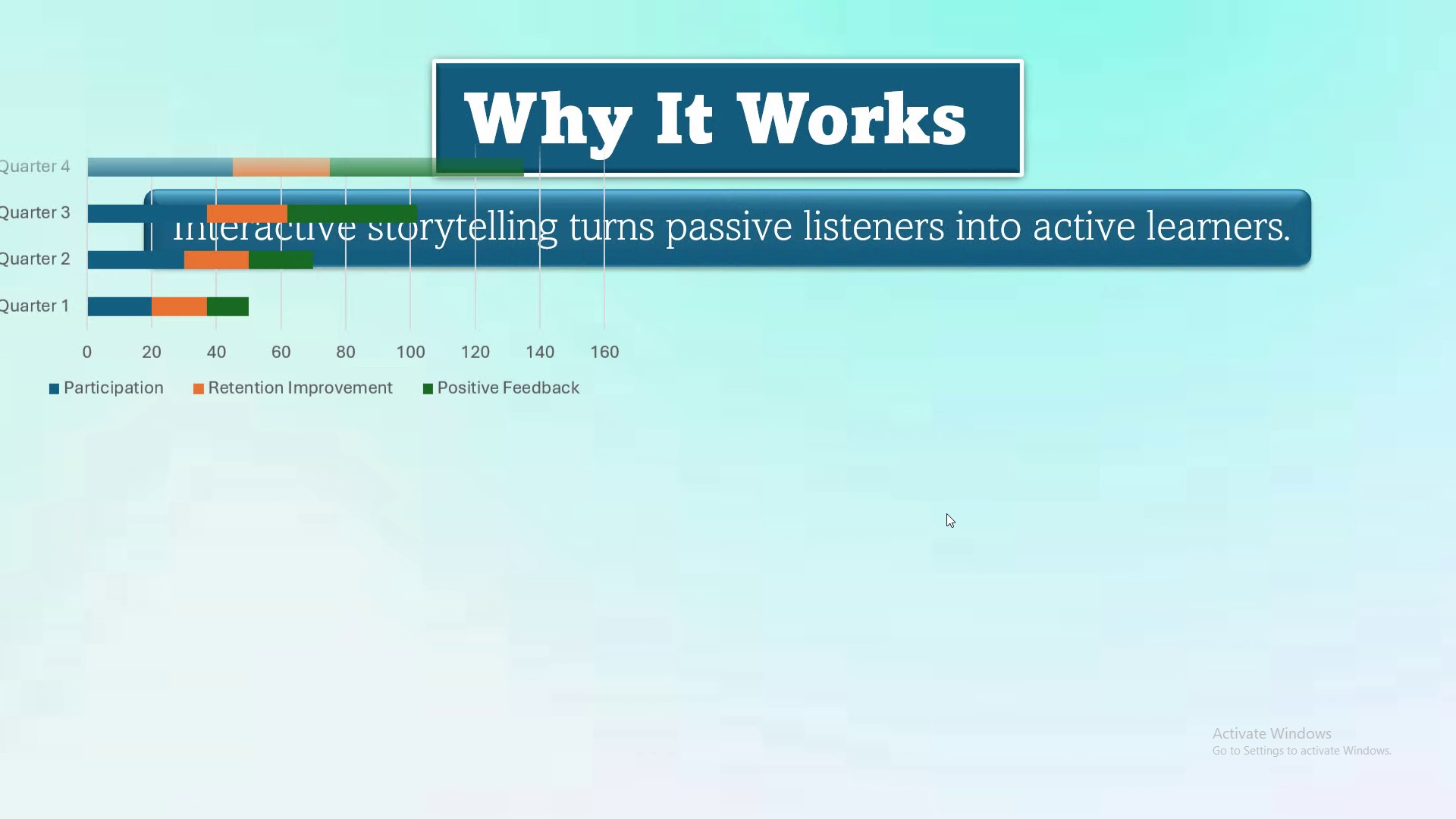 
key(ArrowRight)
 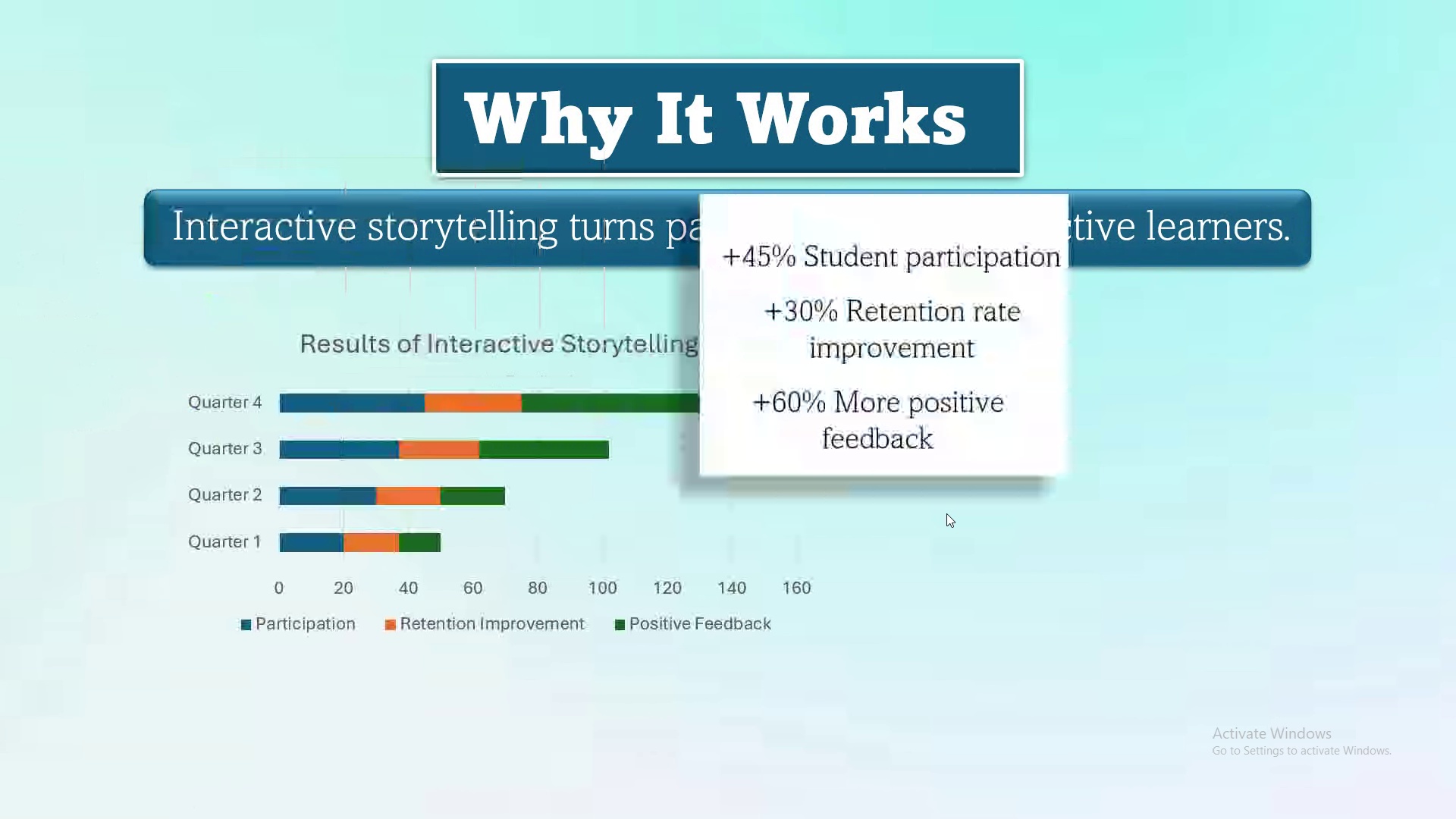 
key(ArrowRight)
 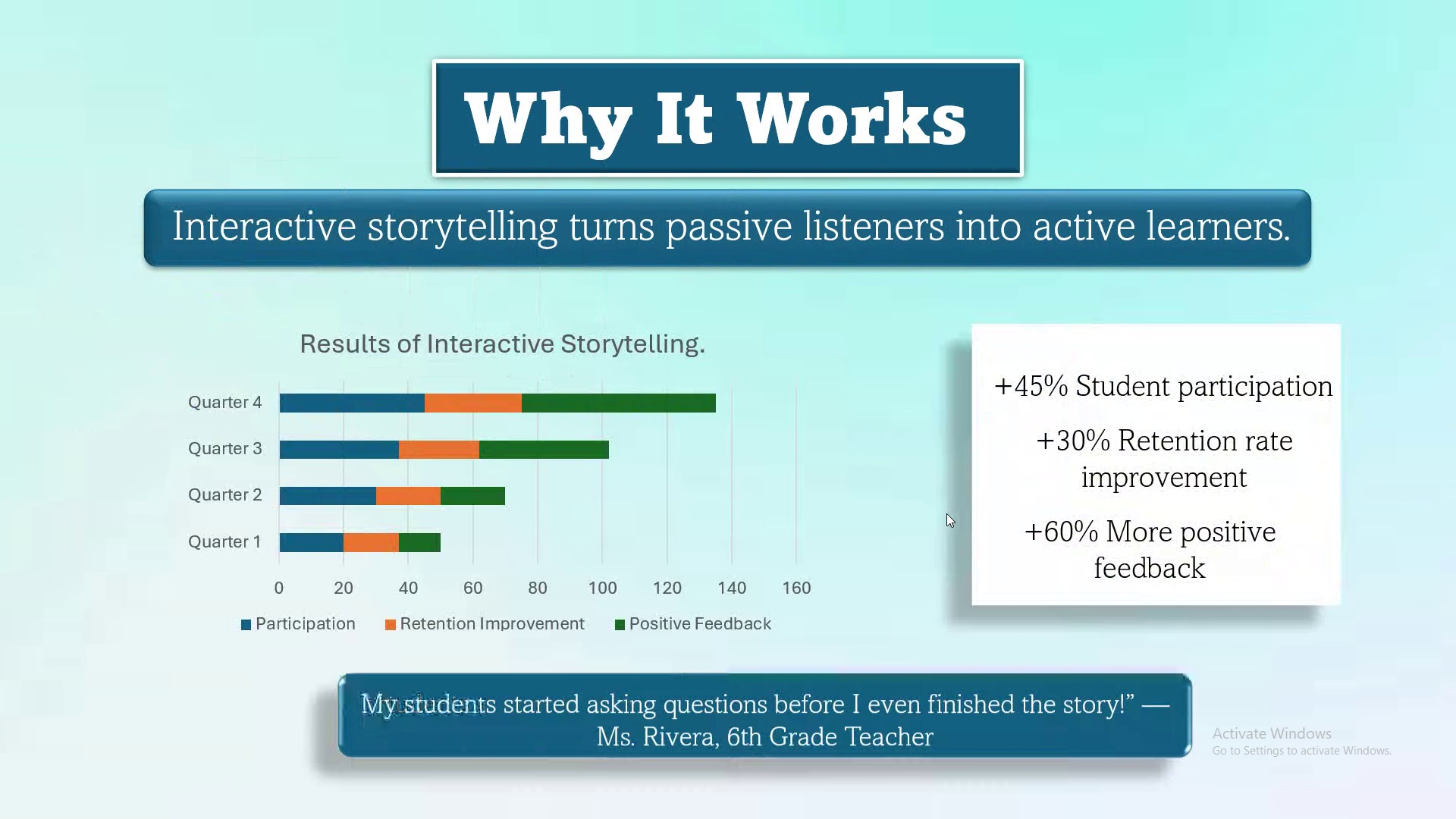 
key(ArrowRight)
 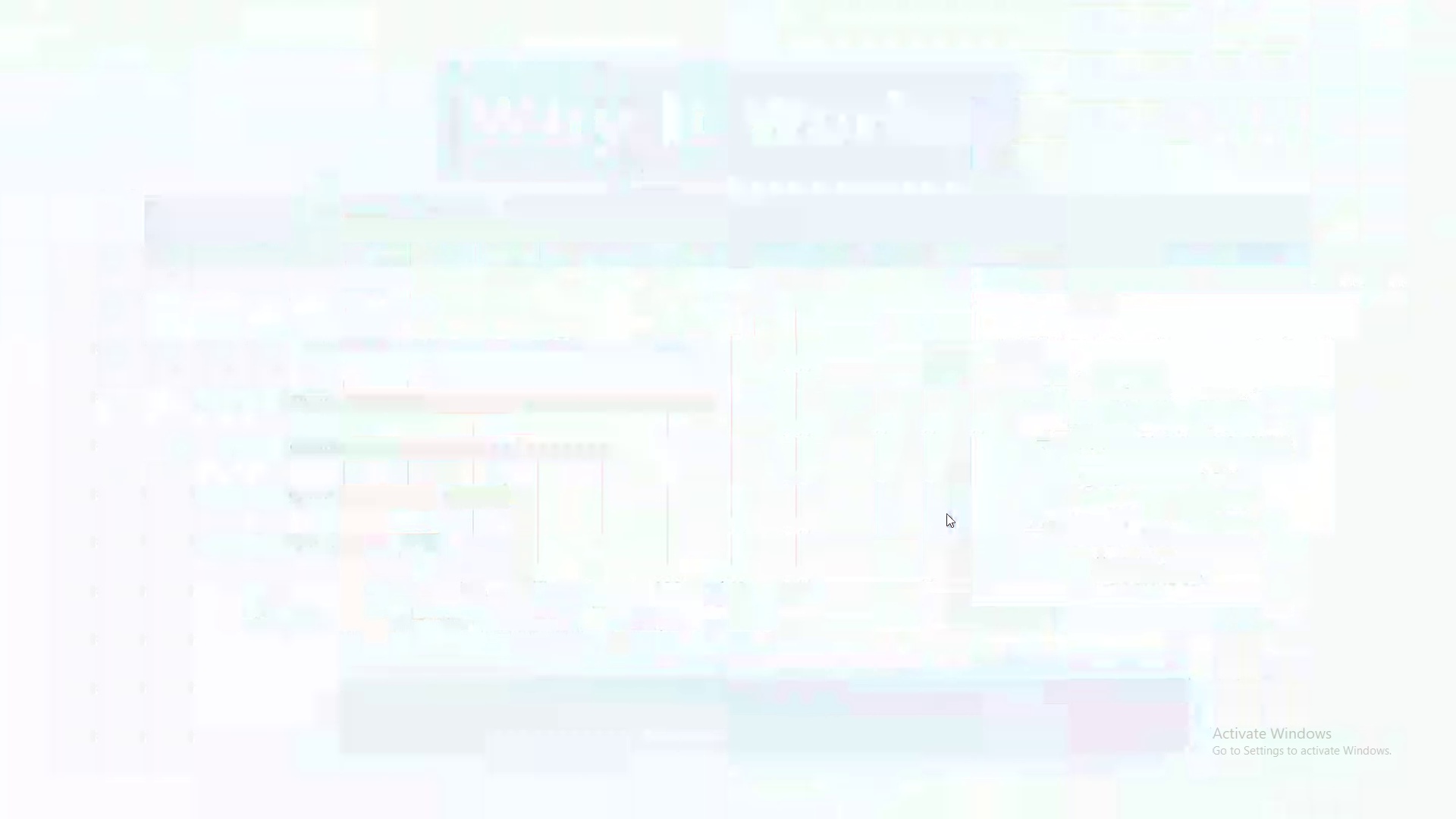 
key(ArrowRight)
 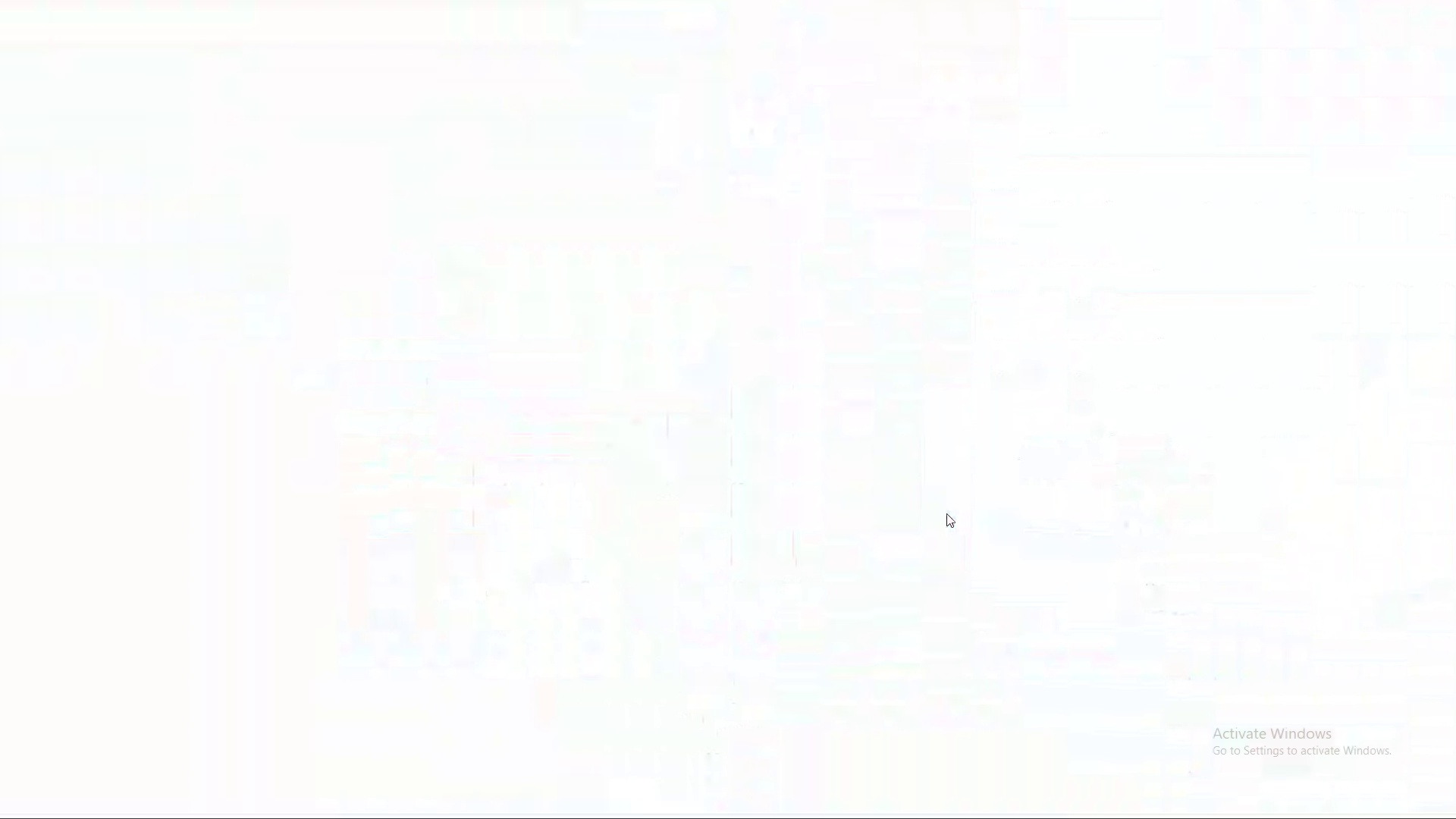 
key(ArrowRight)
 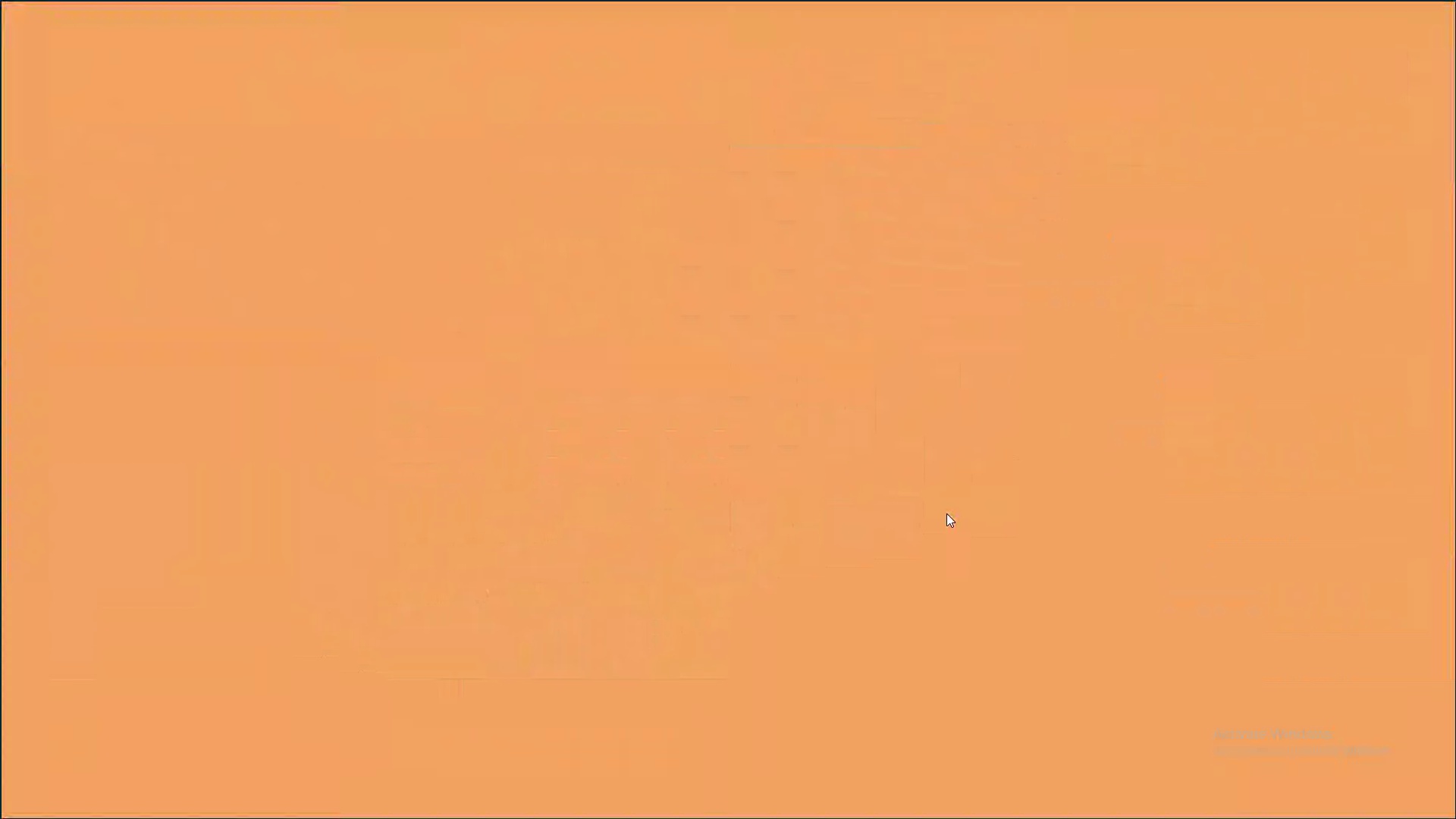 
key(ArrowRight)
 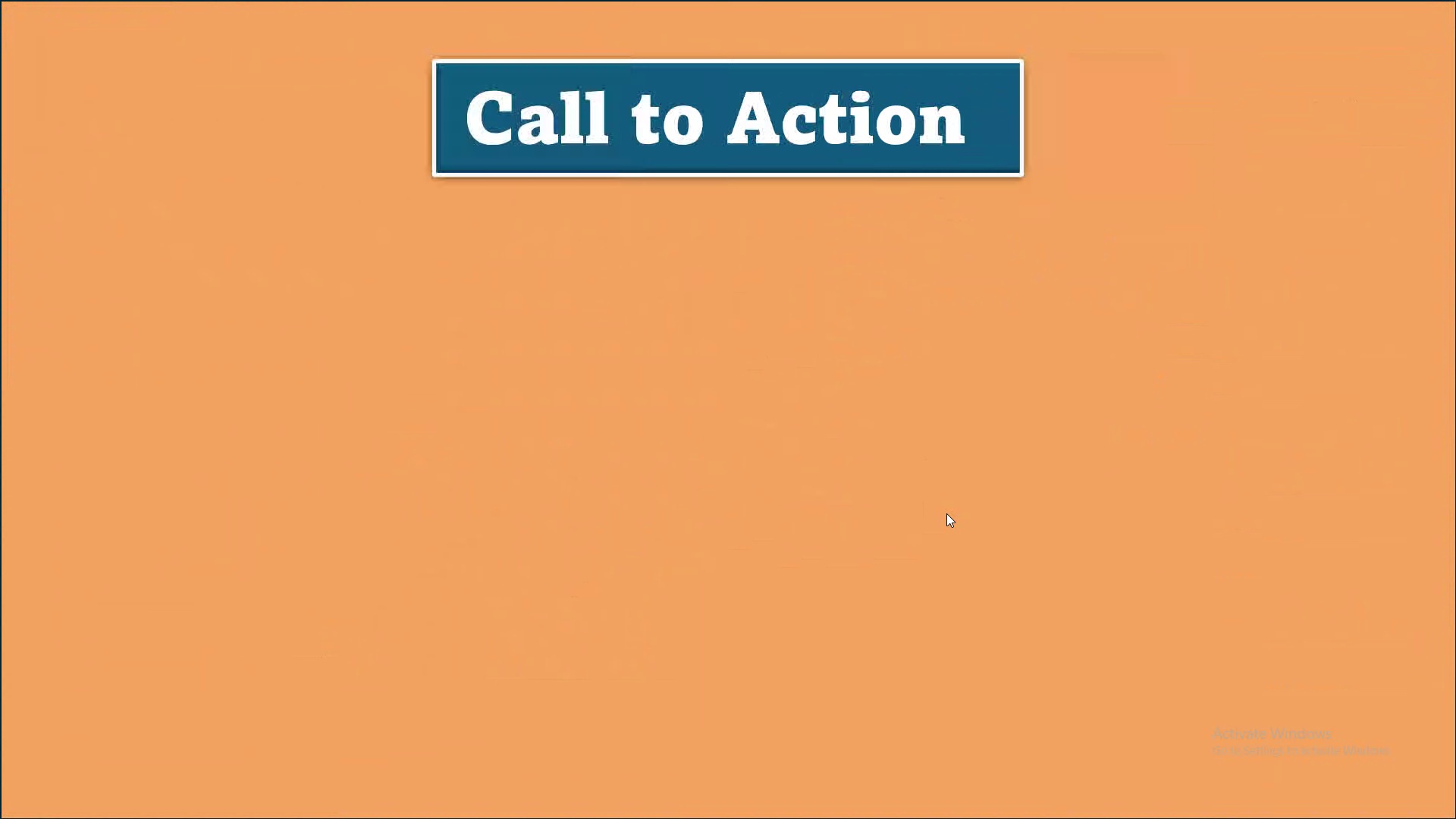 
key(ArrowRight)
 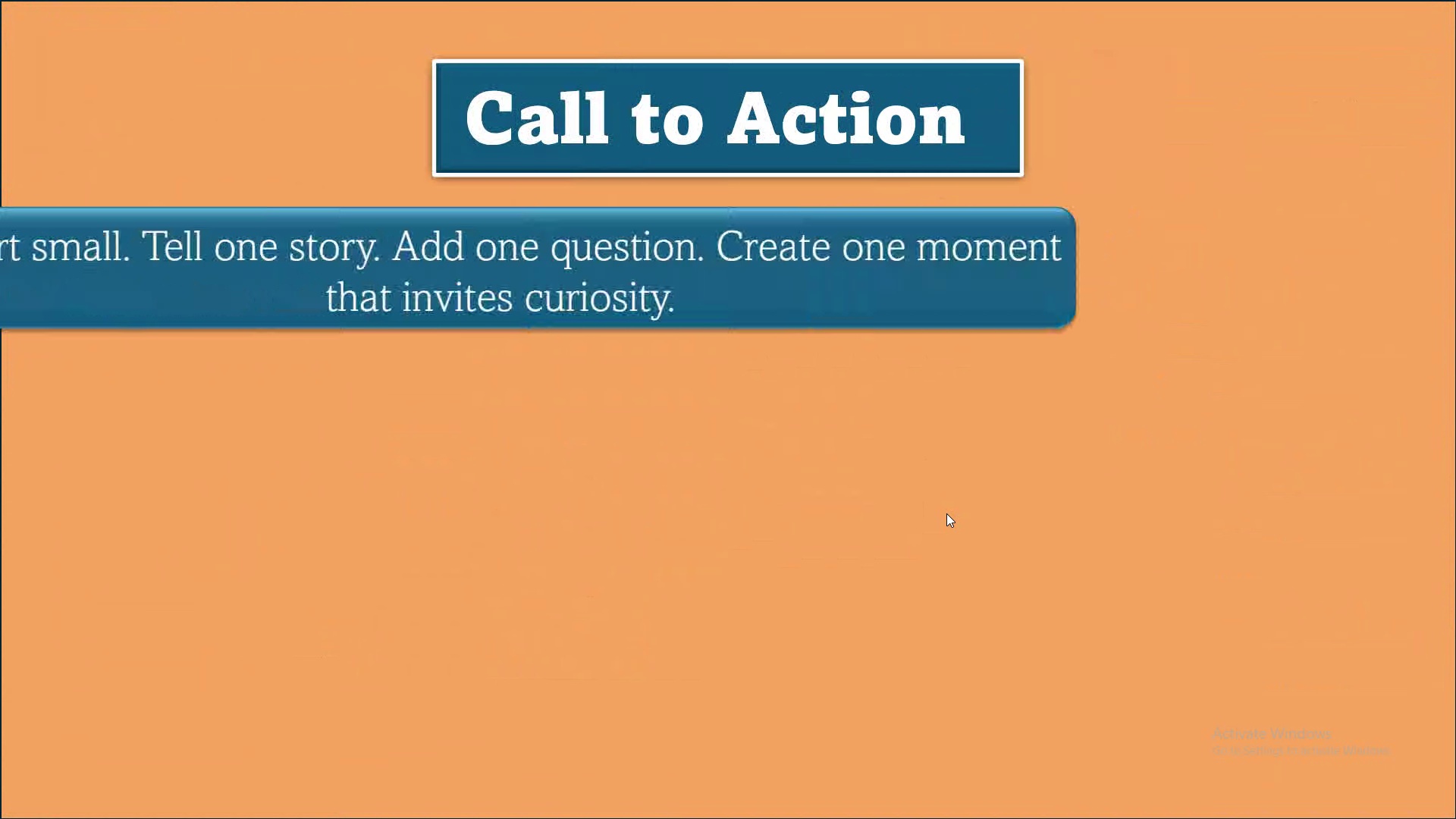 
key(ArrowRight)
 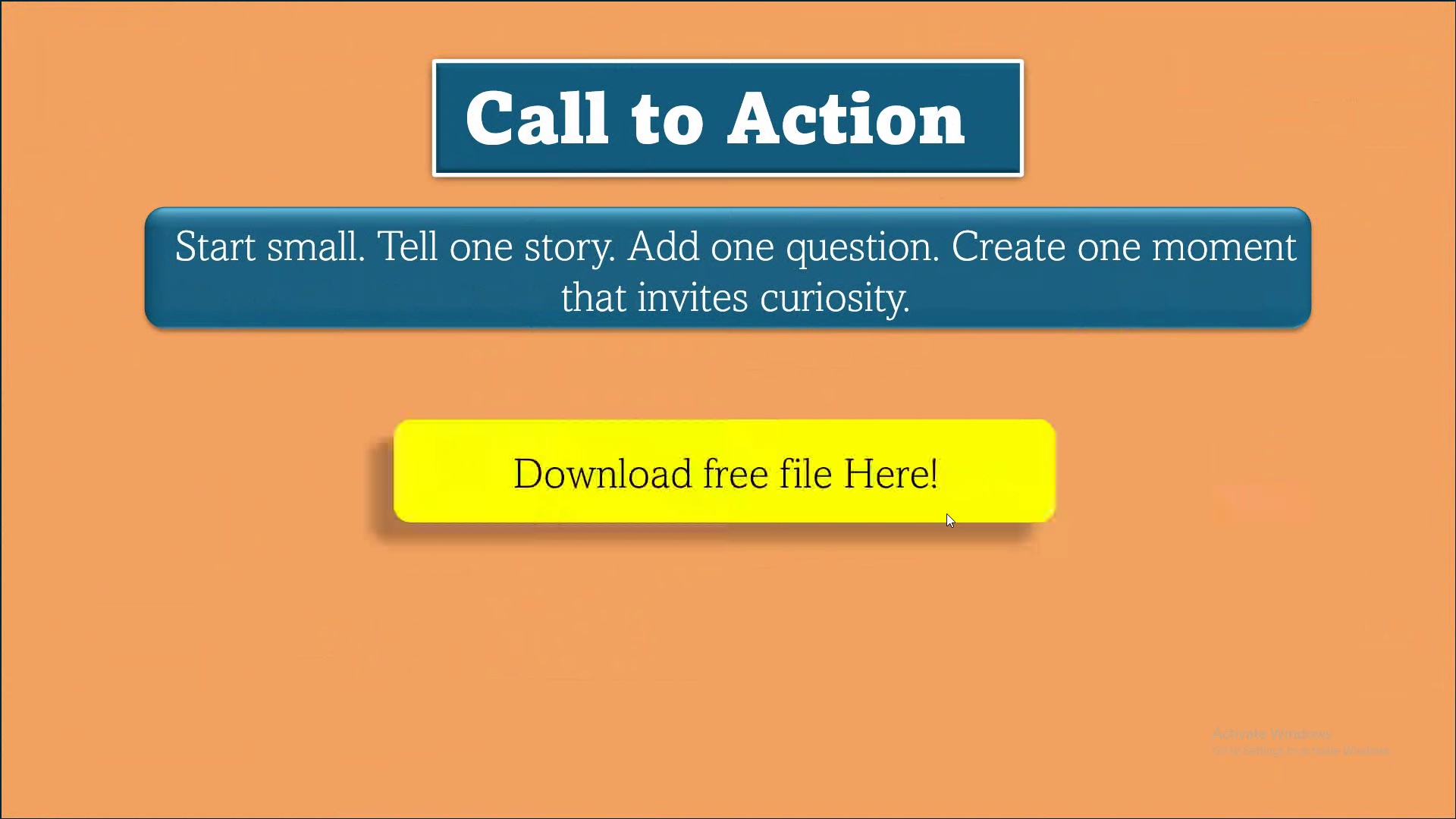 
key(ArrowRight)
 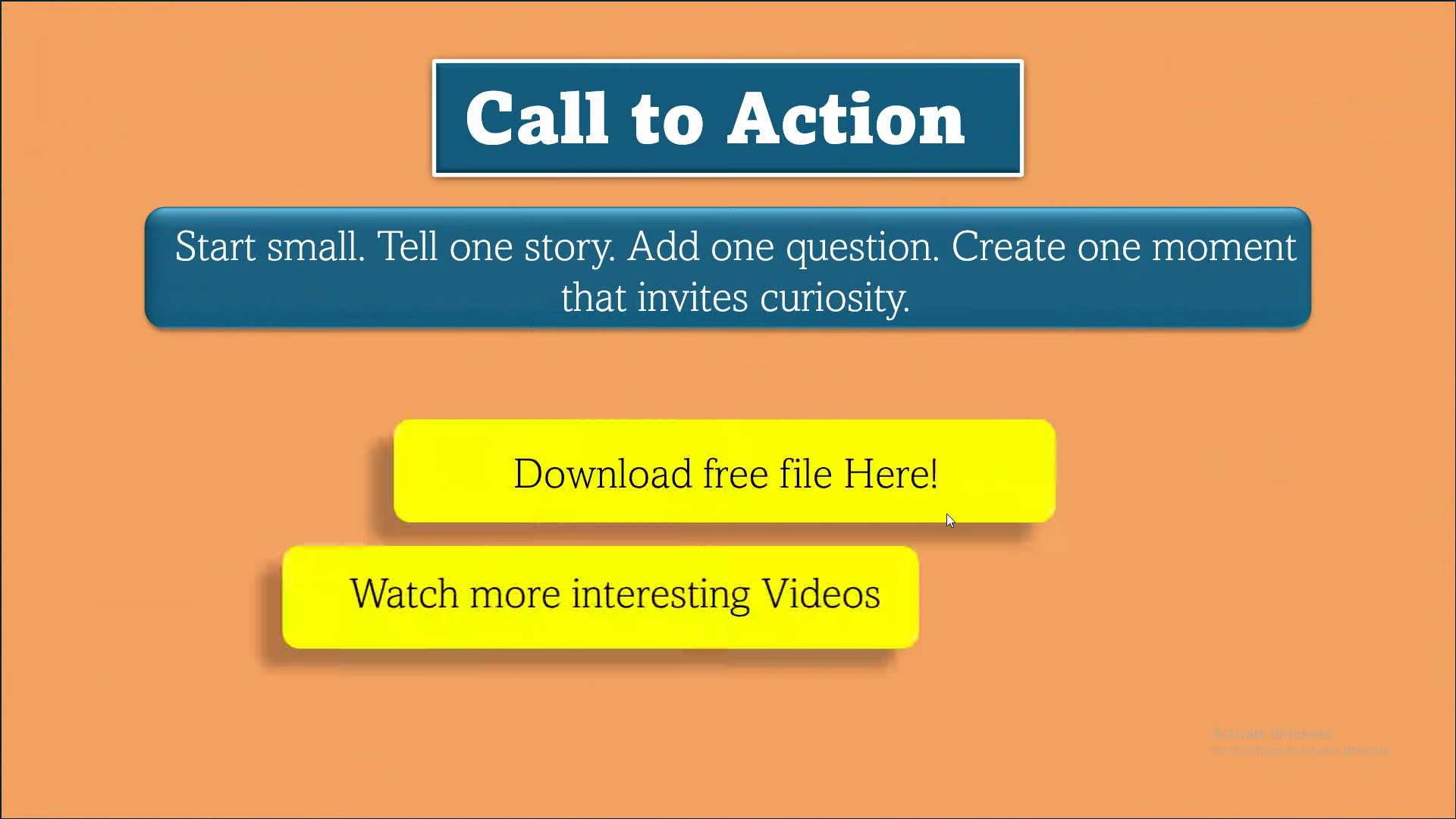 
key(ArrowRight)
 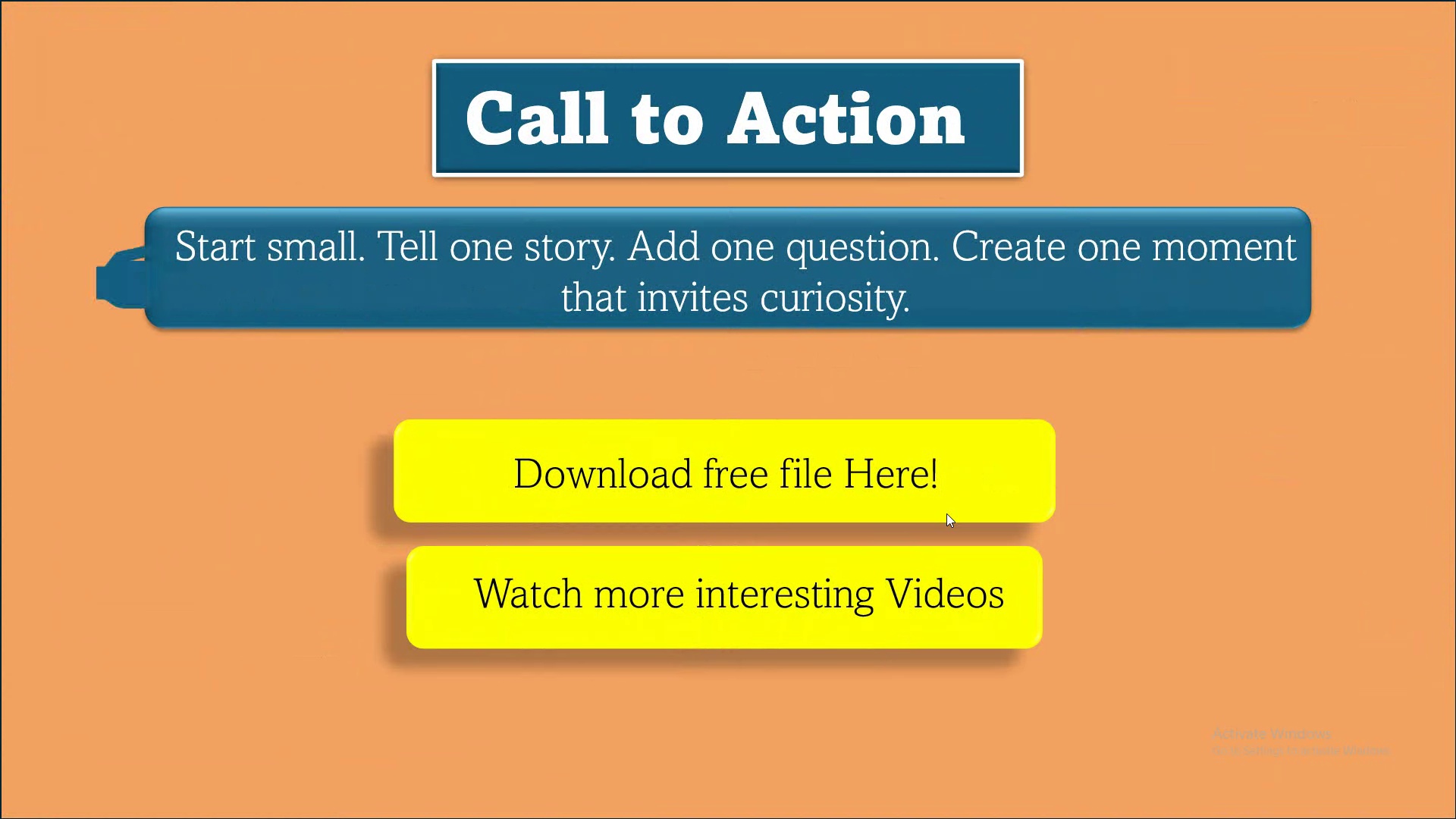 
key(ArrowRight)
 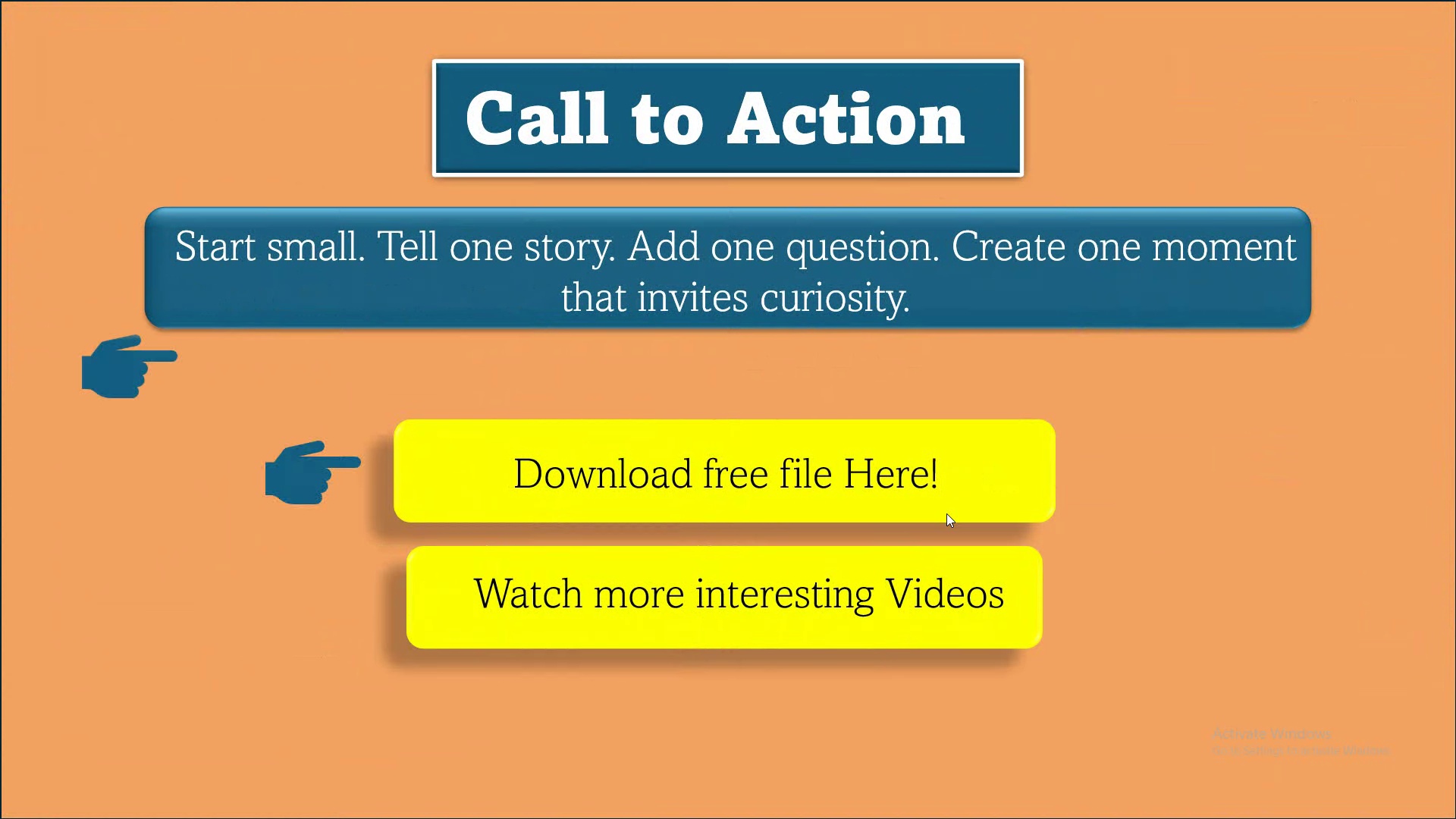 
key(ArrowRight)
 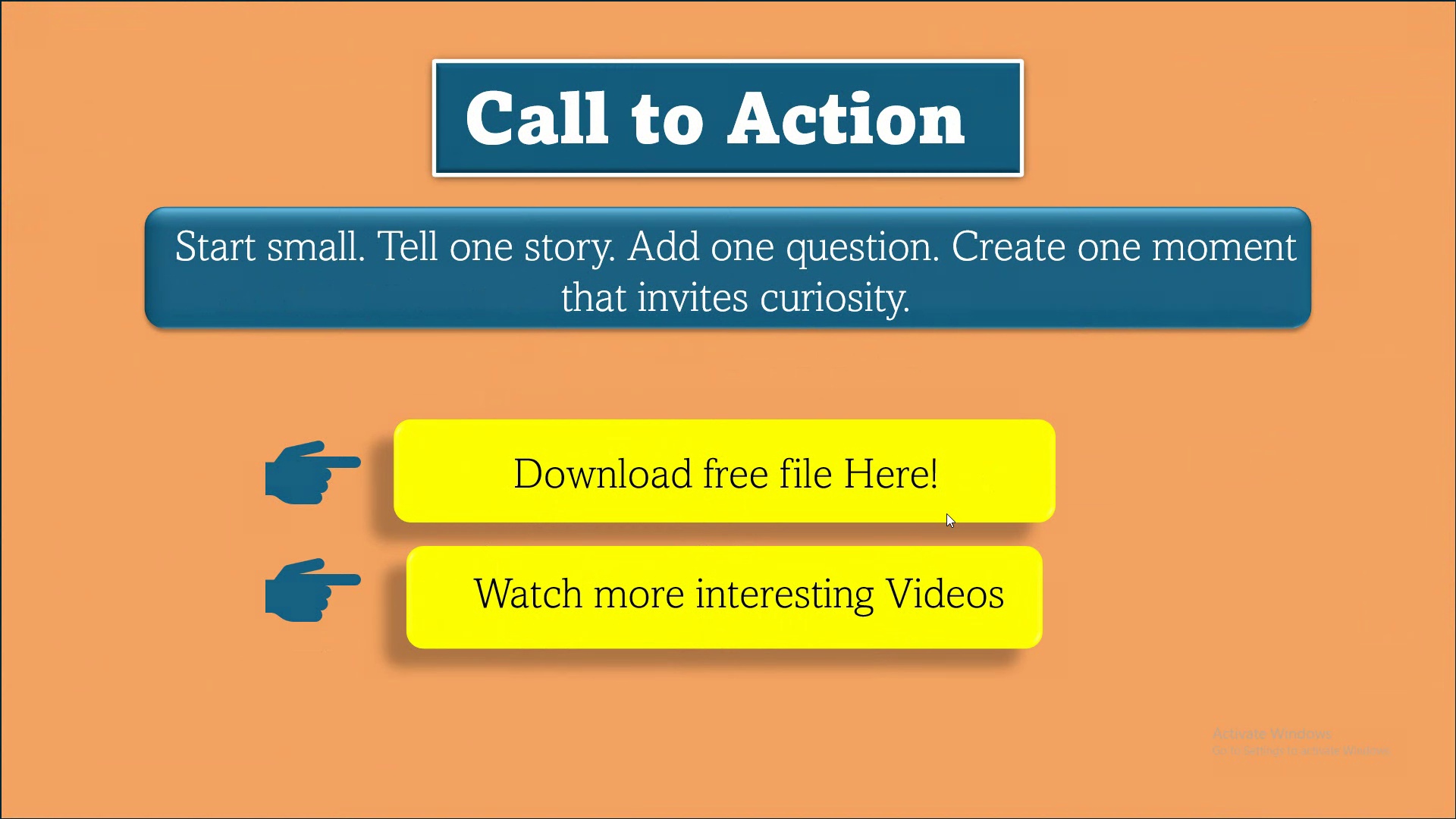 
key(ArrowRight)
 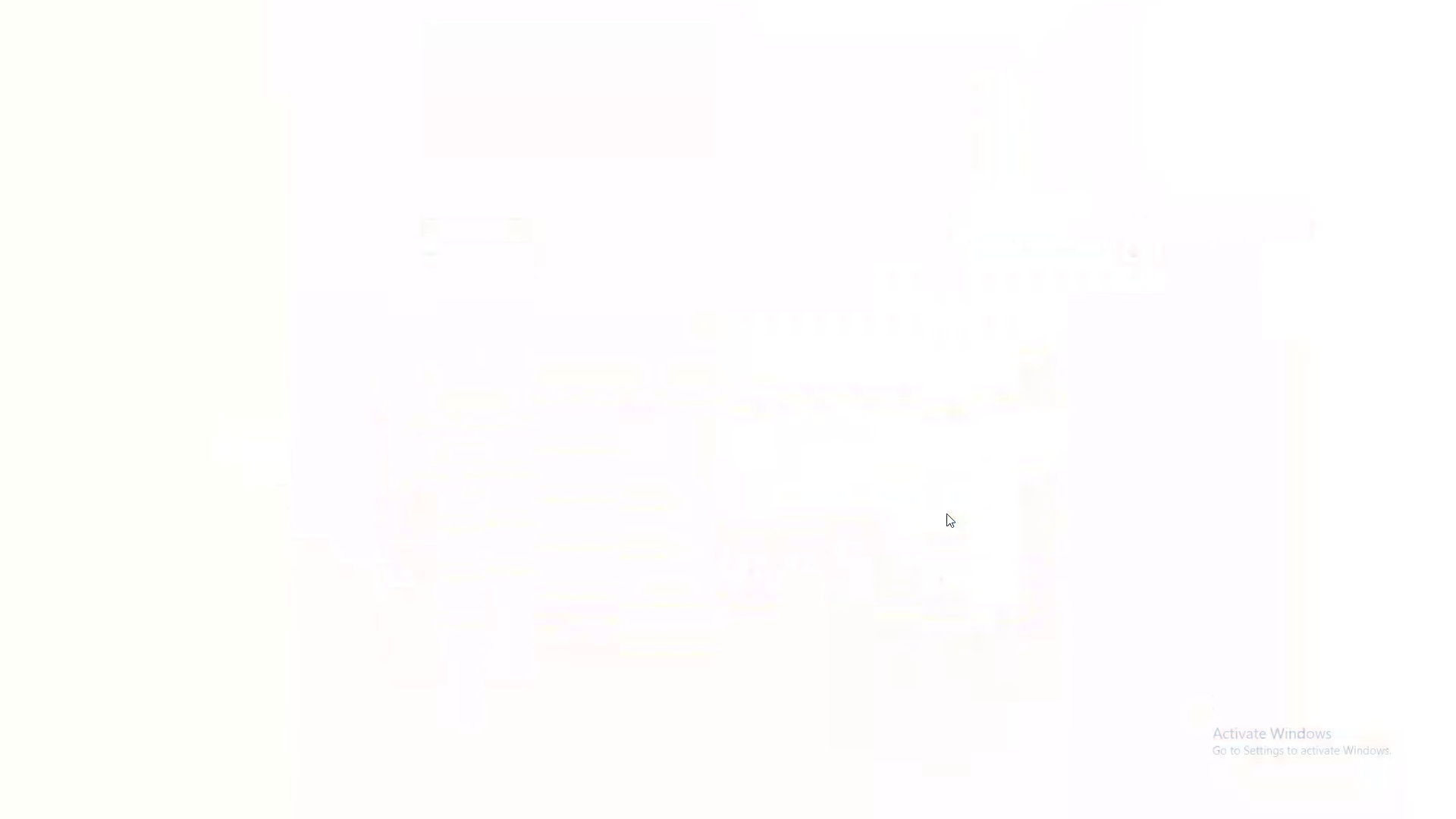 
key(ArrowRight)
 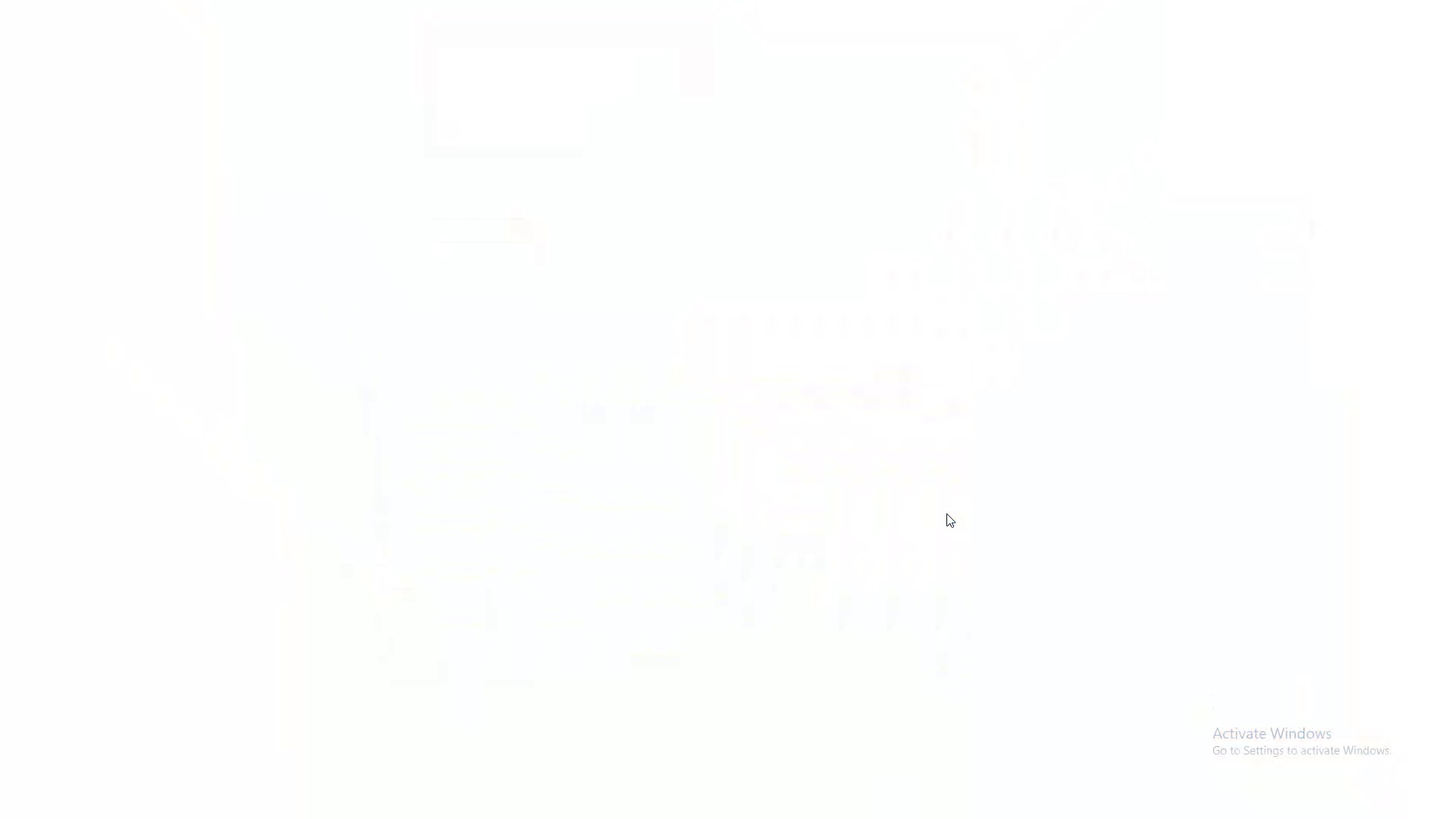 
key(ArrowRight)
 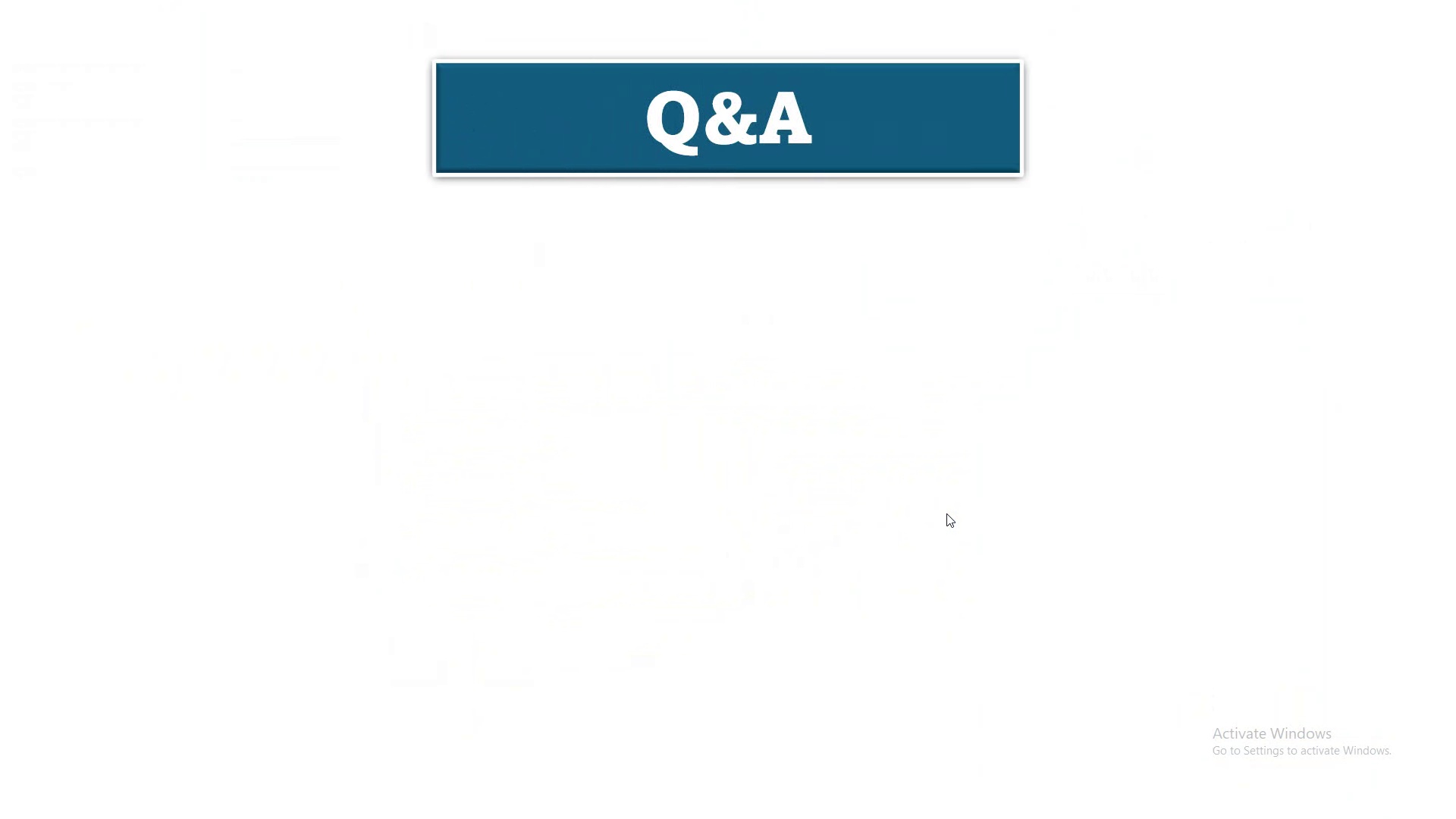 
key(ArrowRight)
 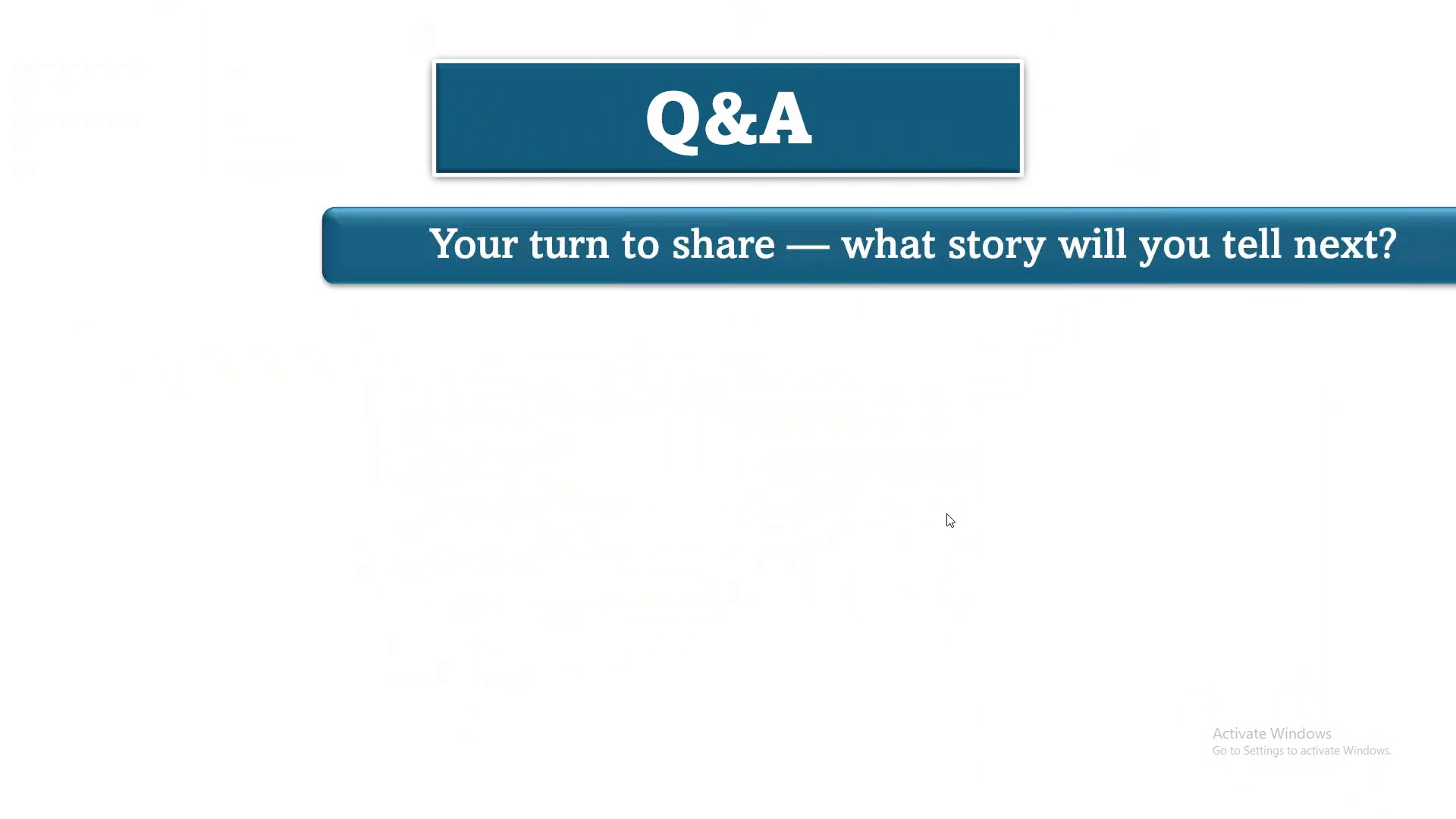 
key(ArrowRight)
 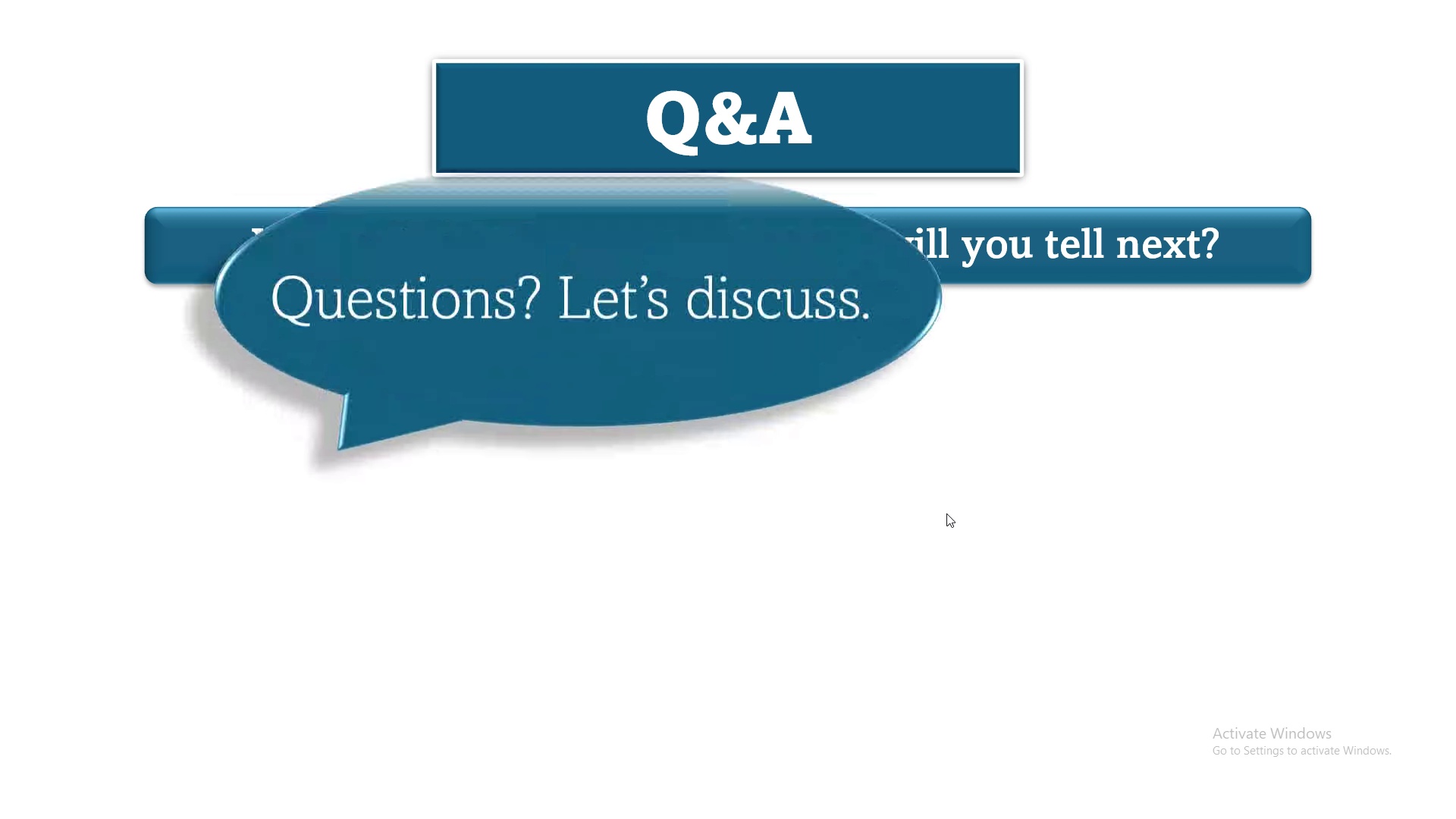 
key(ArrowRight)
 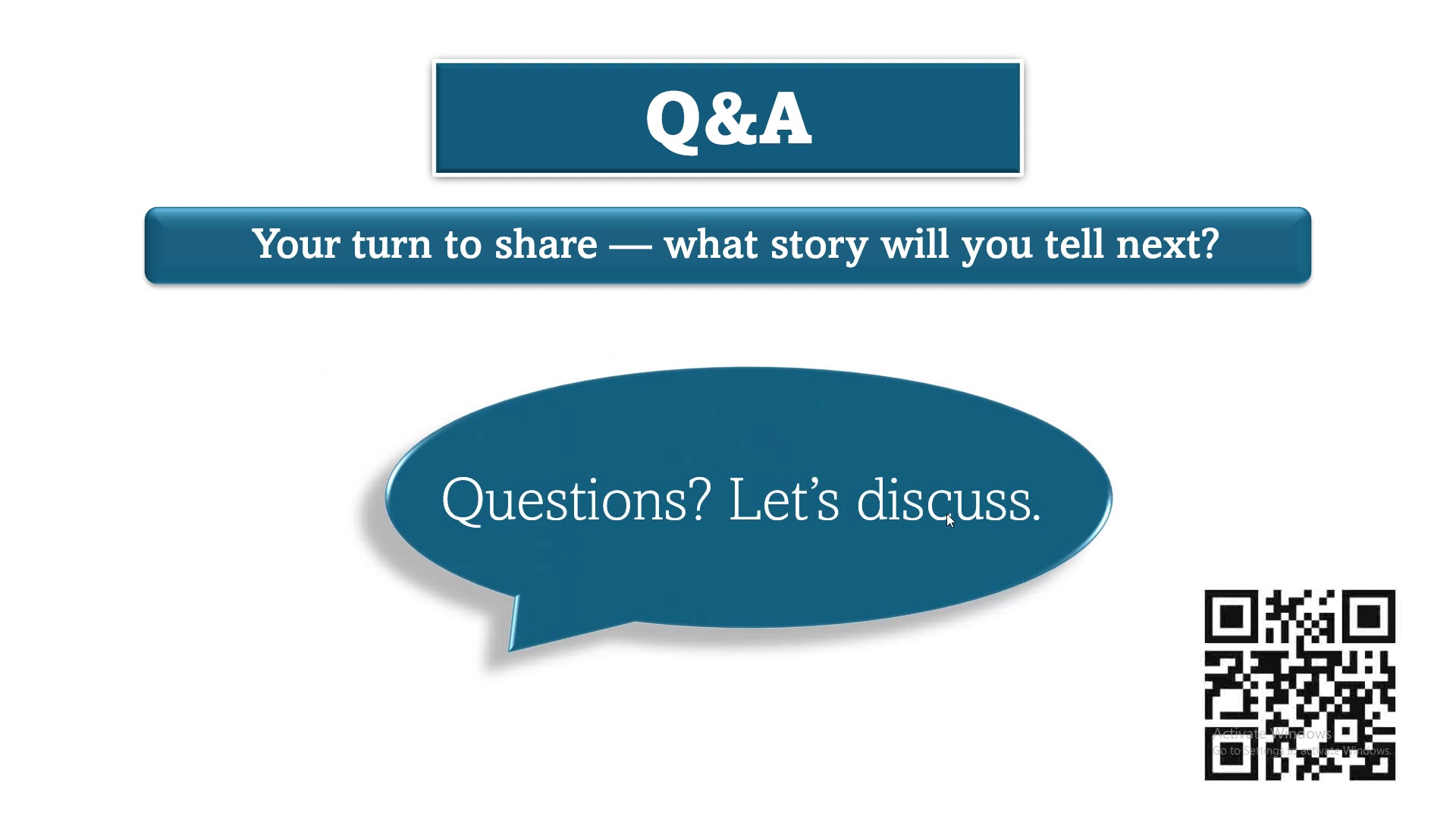 
key(ArrowRight)
 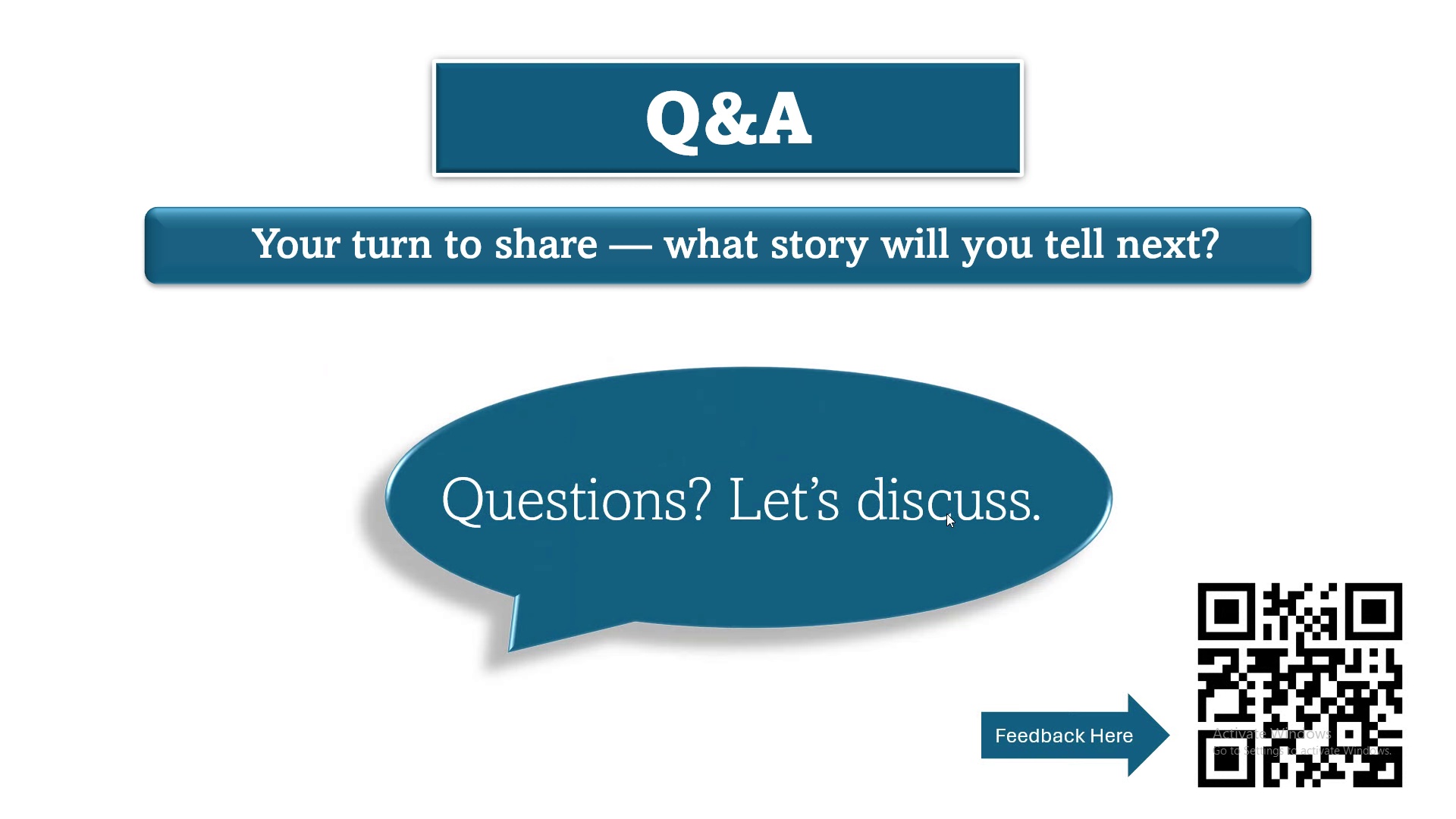 
key(ArrowRight)
 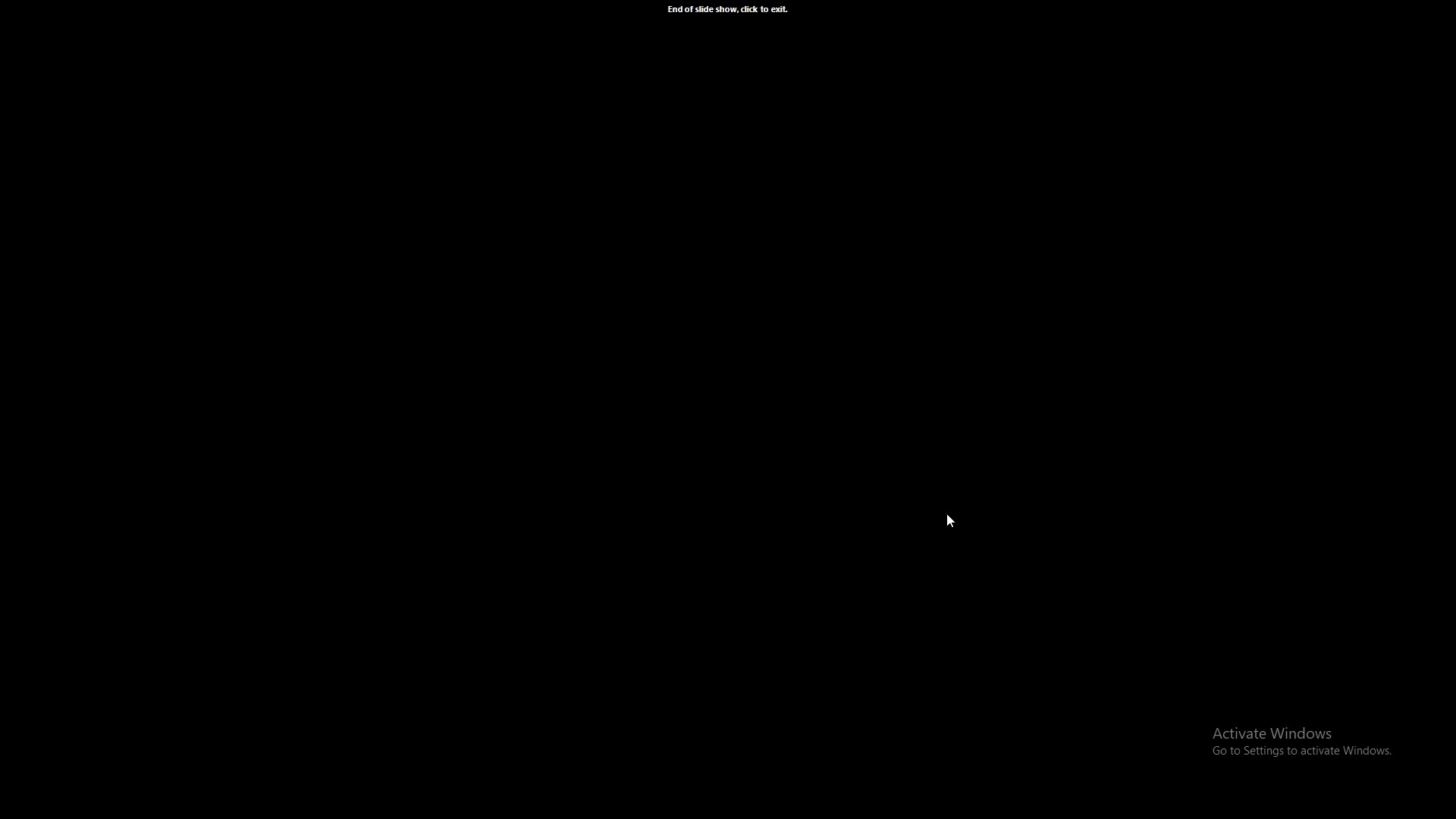 
key(ArrowRight)
 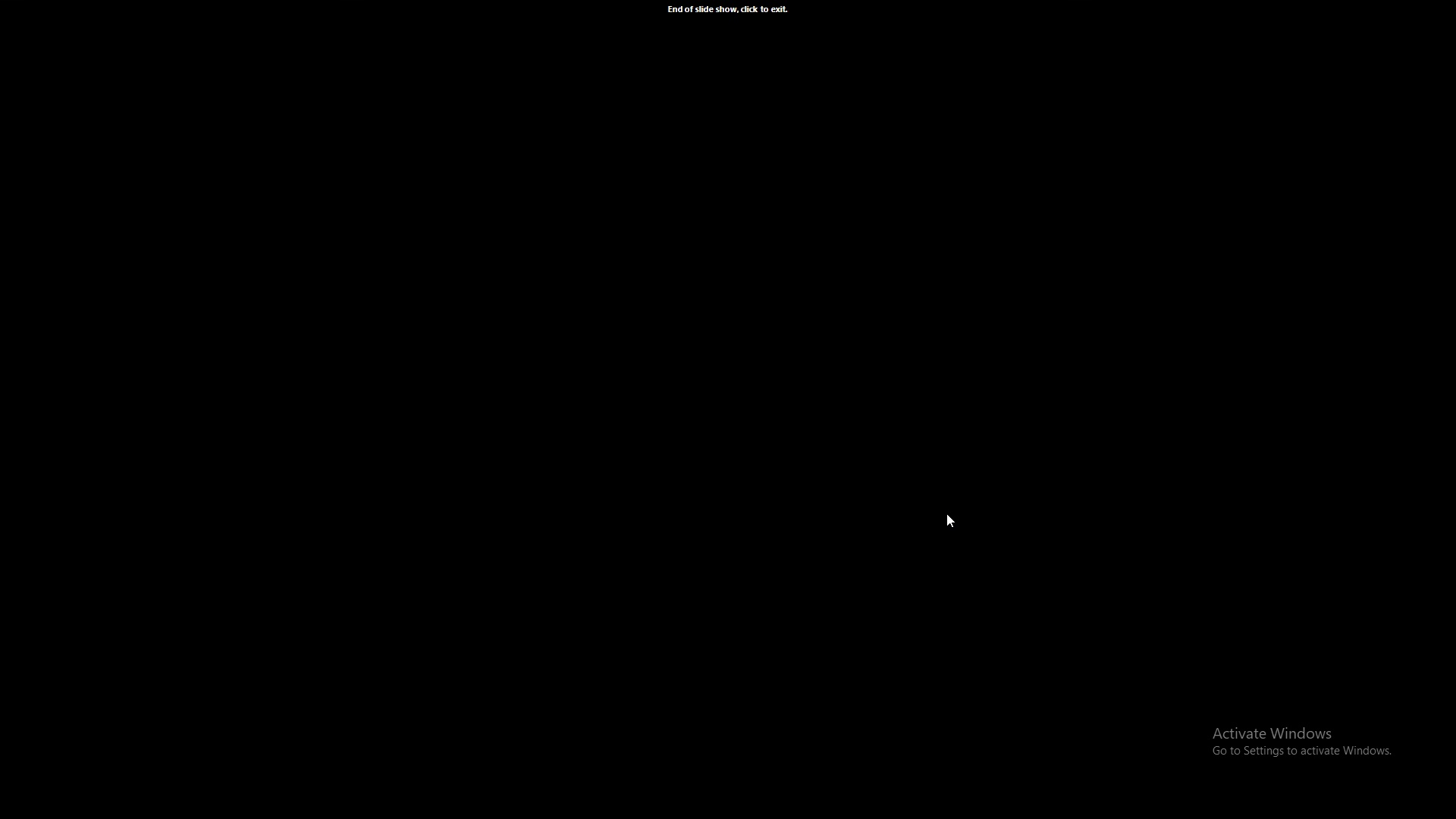 
key(ArrowRight)
 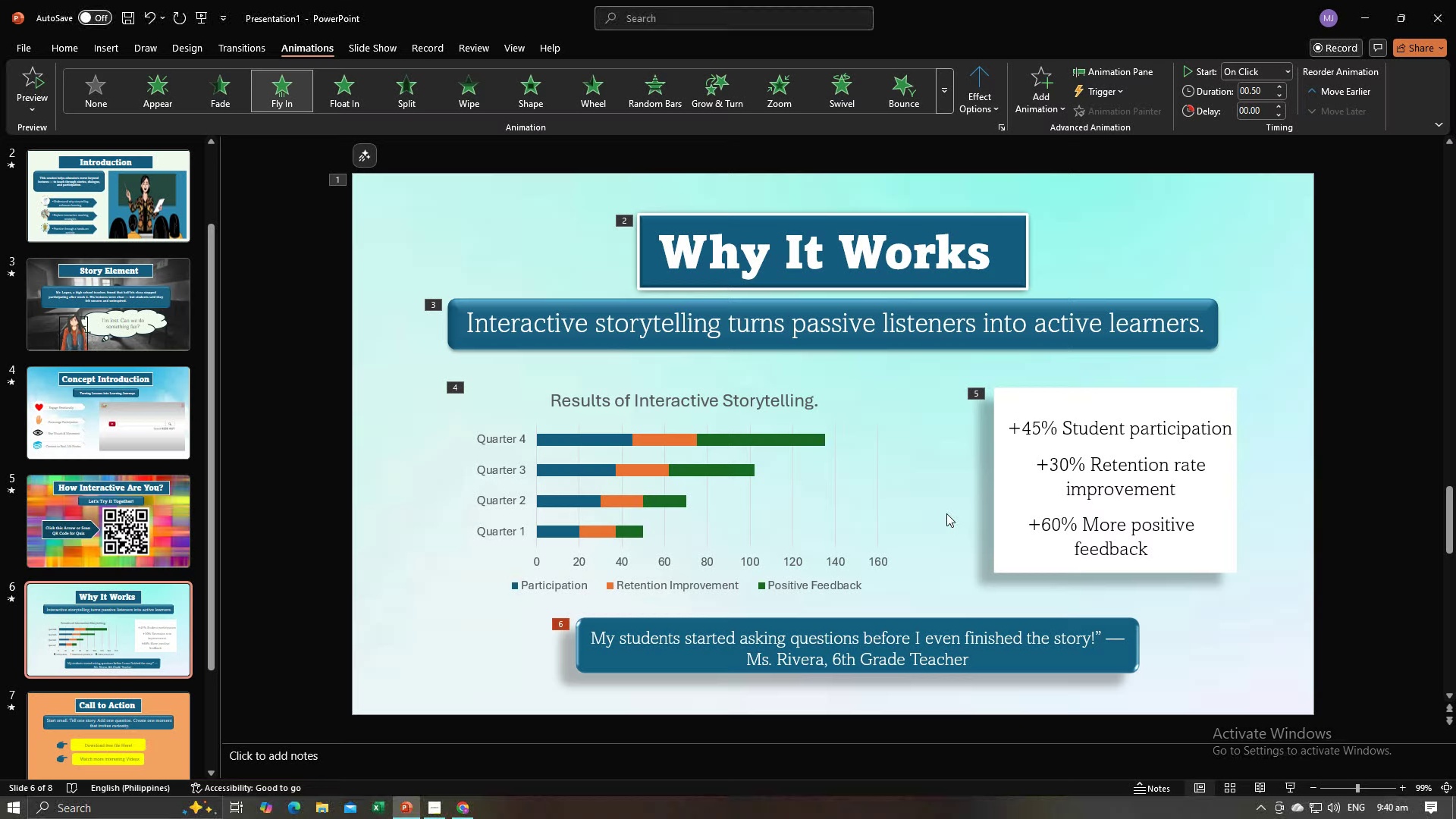 
key(Alt+AltLeft)
 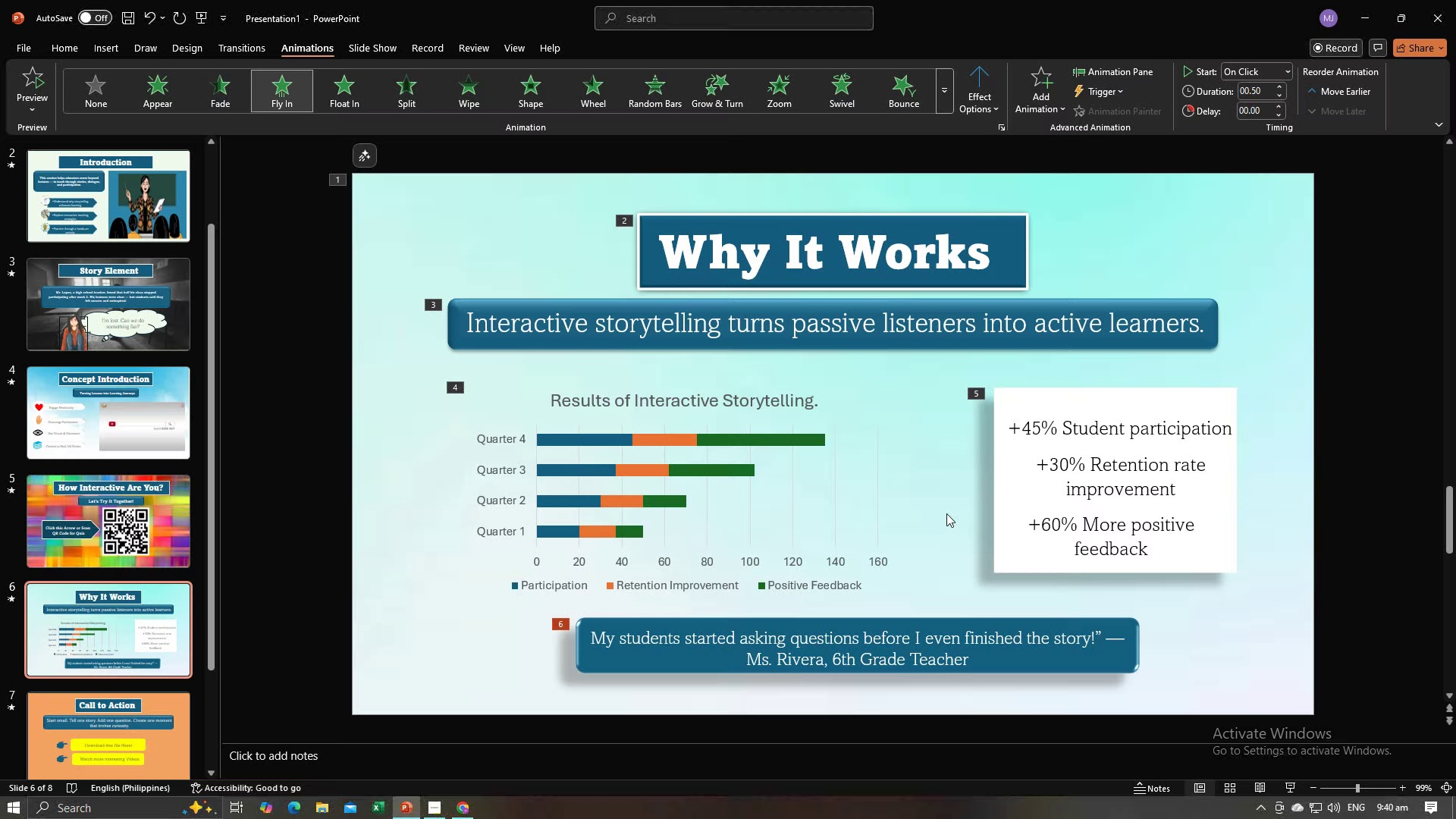 
key(Alt+Tab)